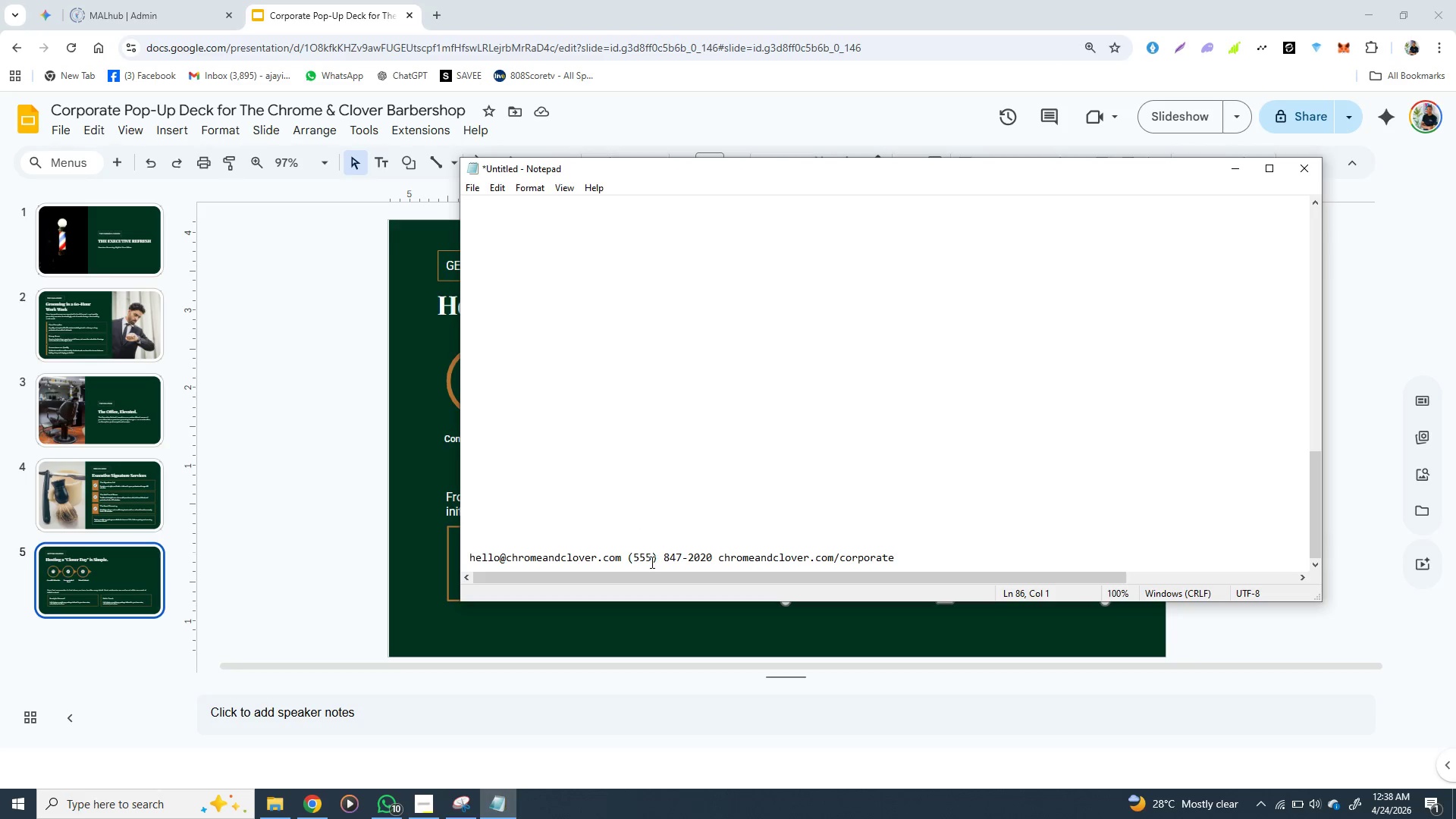 
left_click_drag(start_coordinate=[621, 558], to_coordinate=[468, 563])
 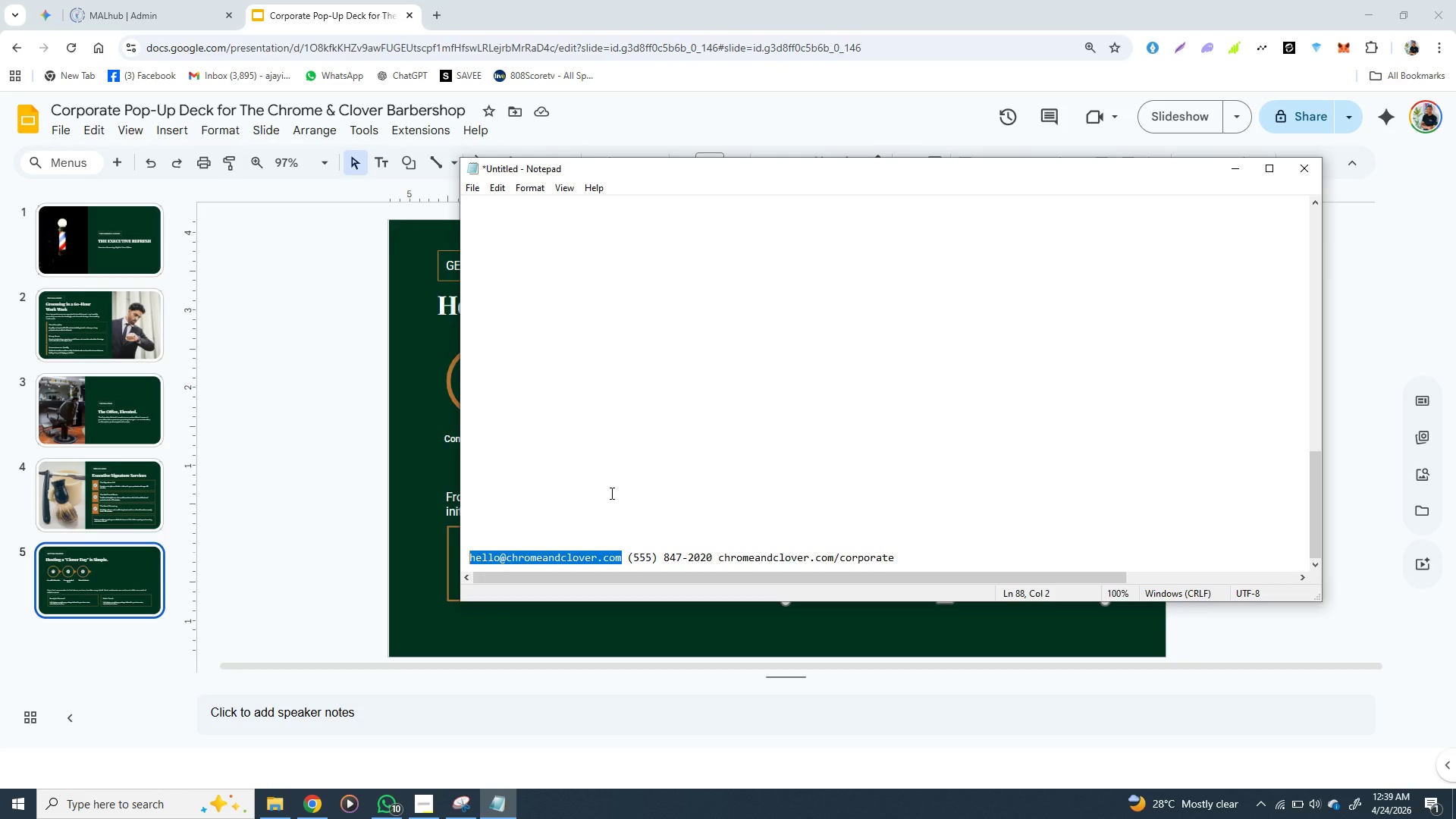 
key(Control+X)
 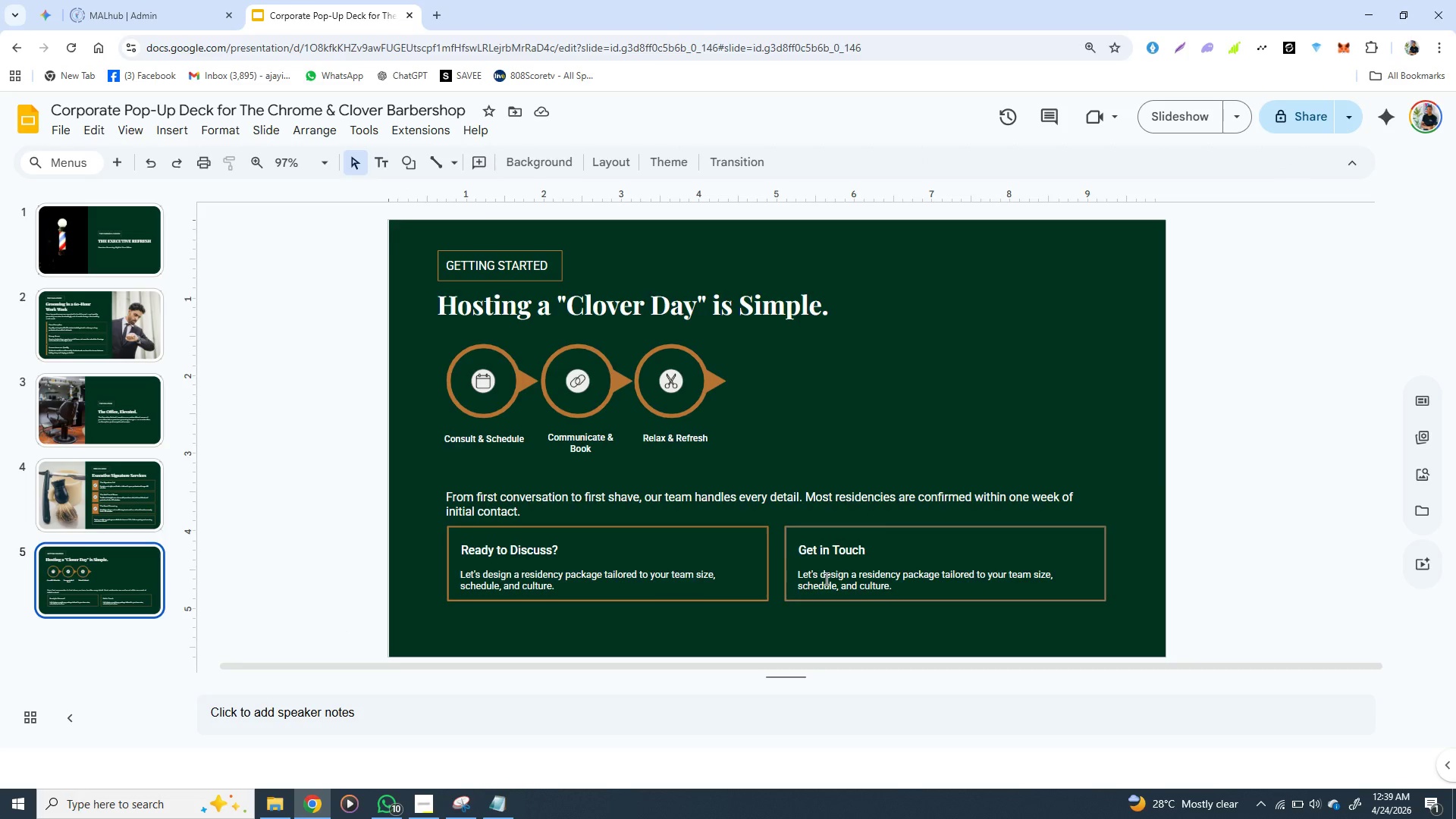 
wait(7.31)
 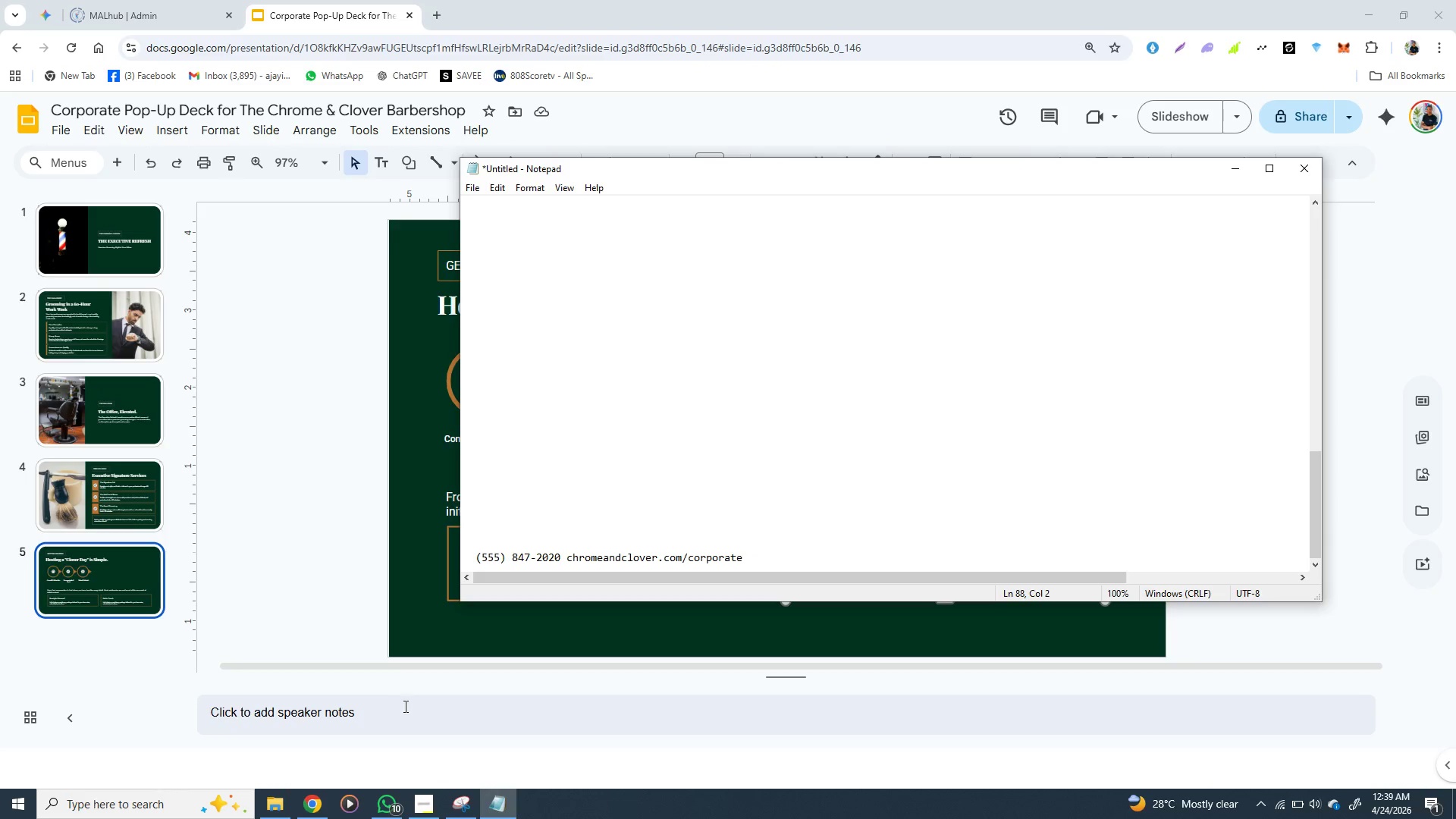 
double_click([825, 579])
 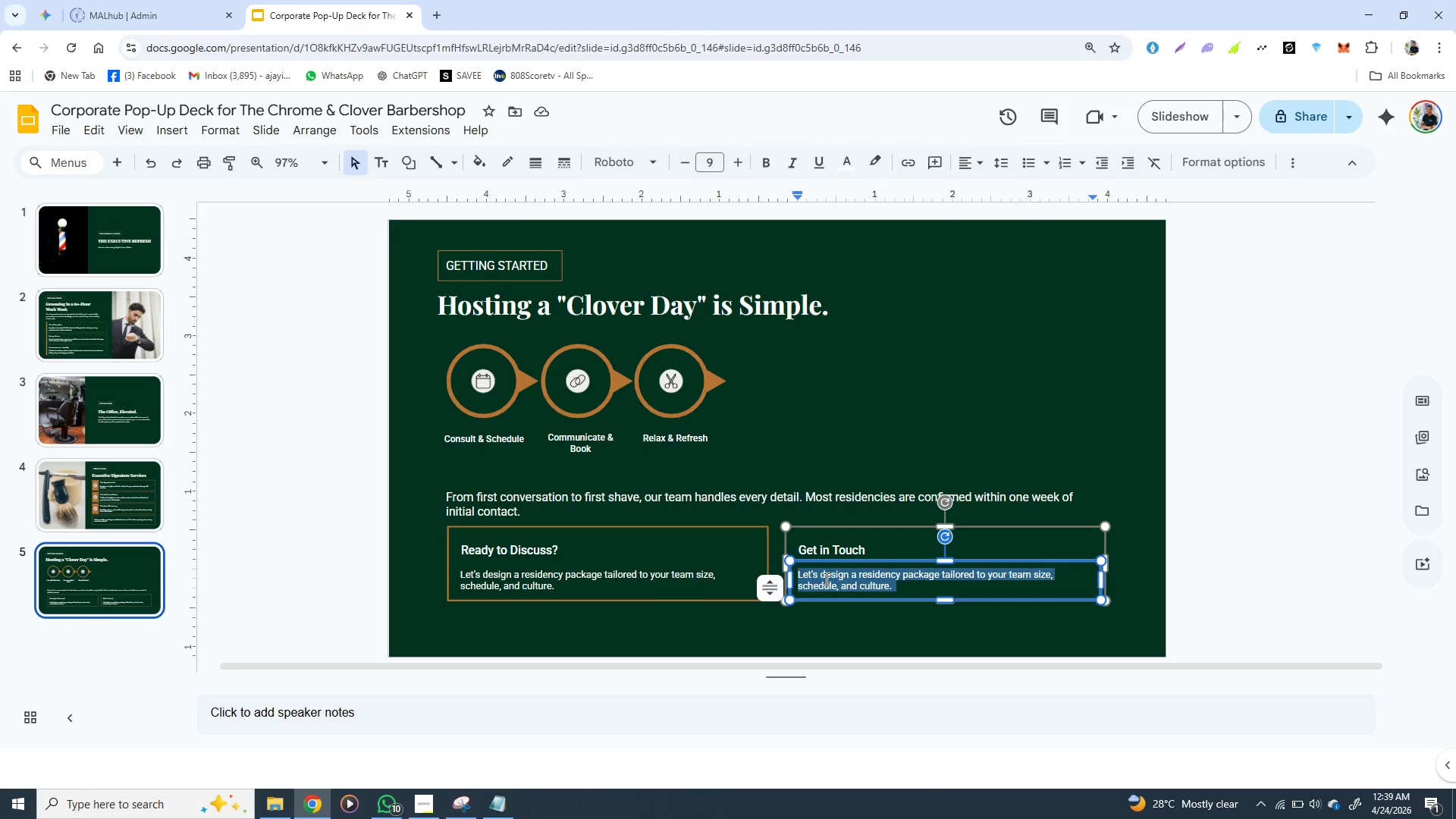 
triple_click([825, 579])
 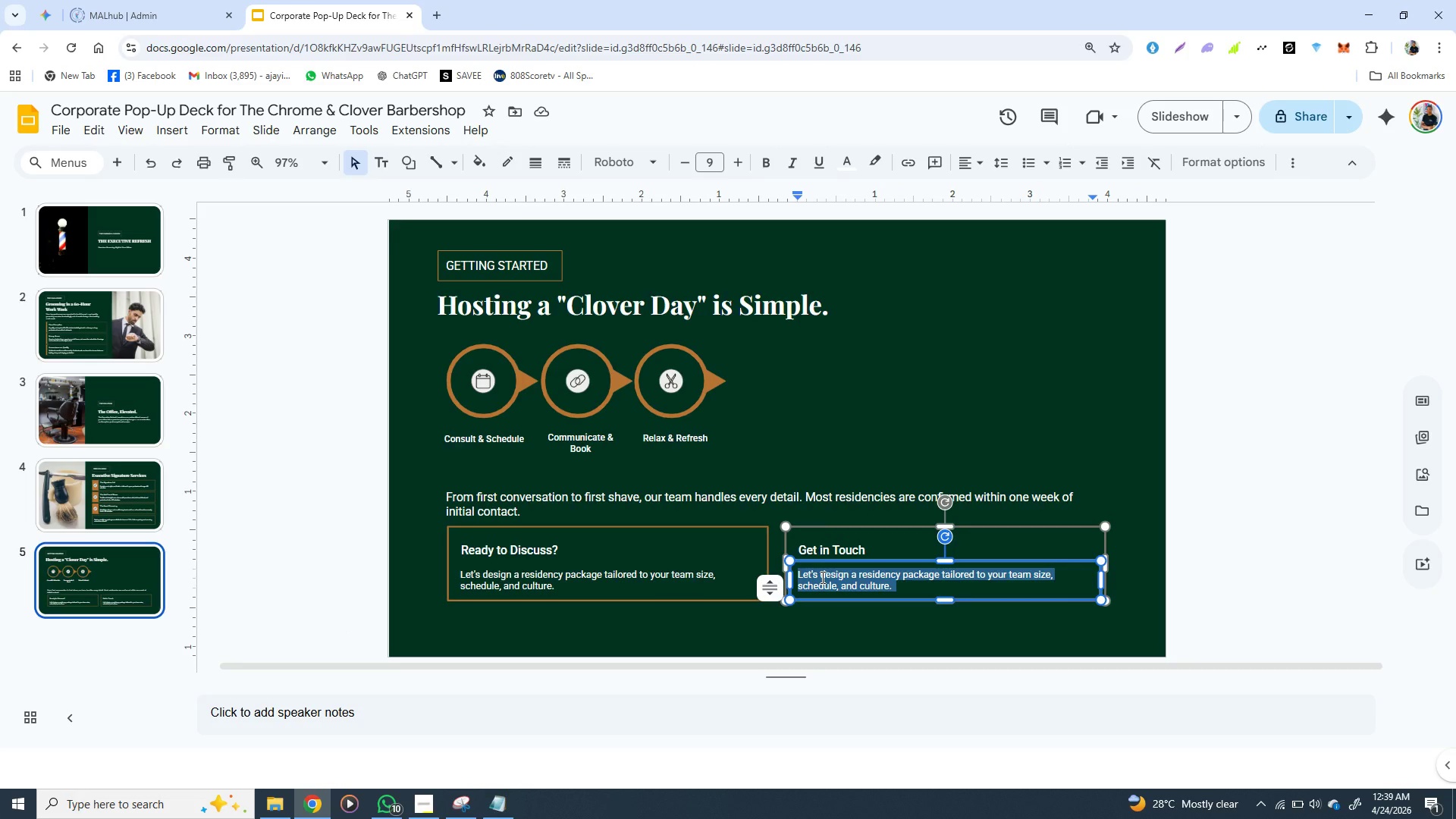 
wait(6.3)
 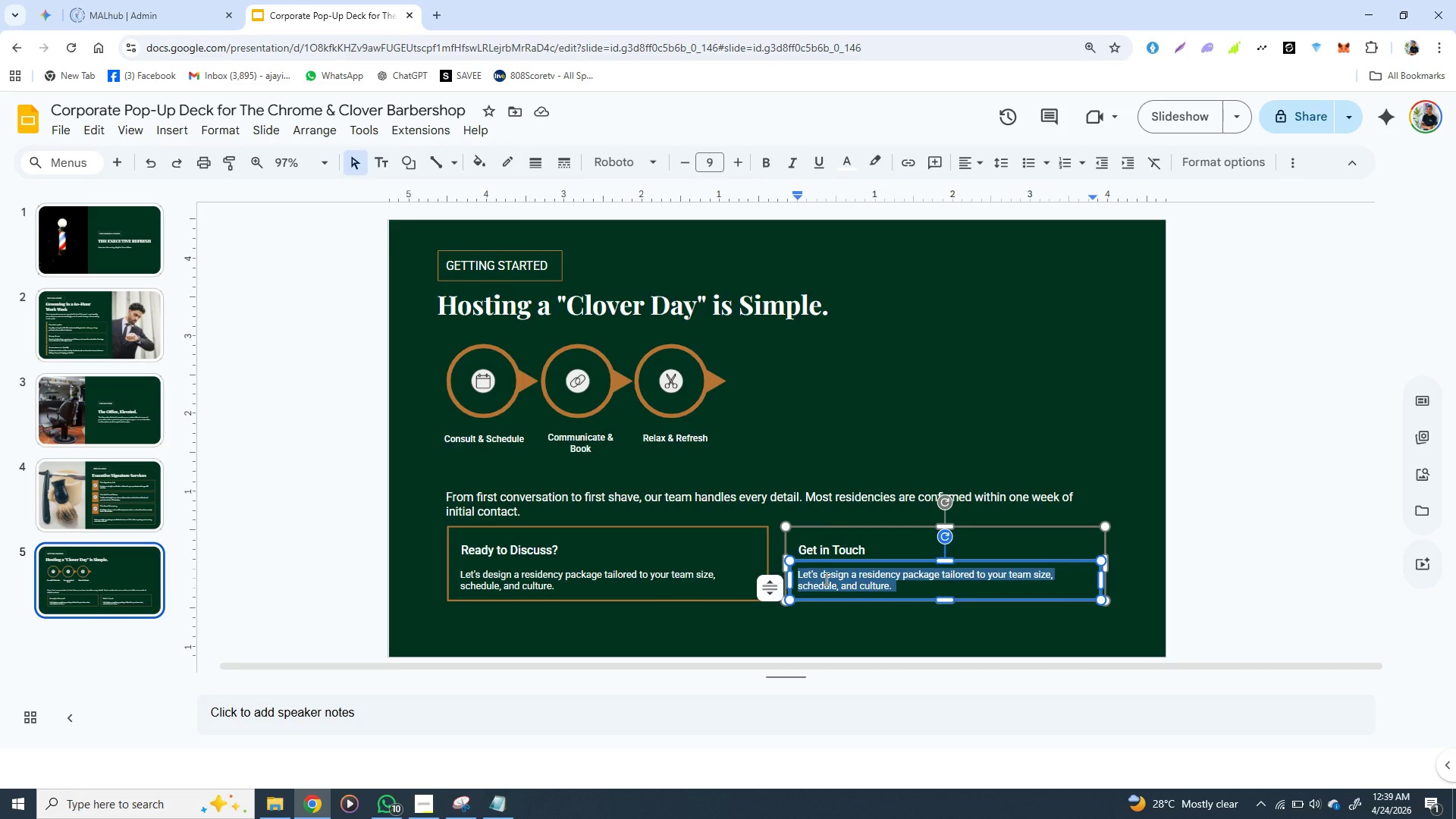 
hold_key(key=ControlLeft, duration=1.51)
 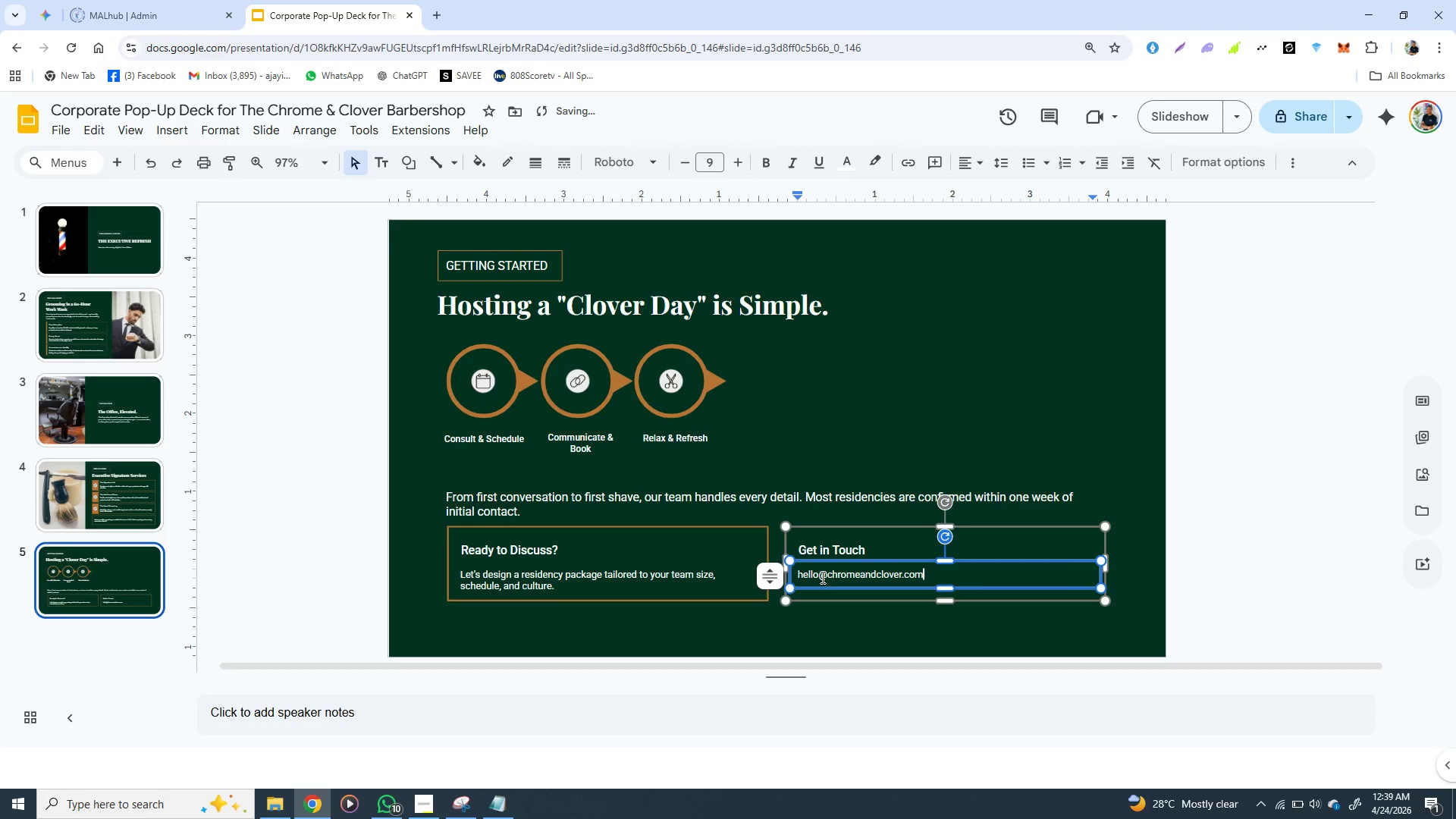 
key(Control+V)
 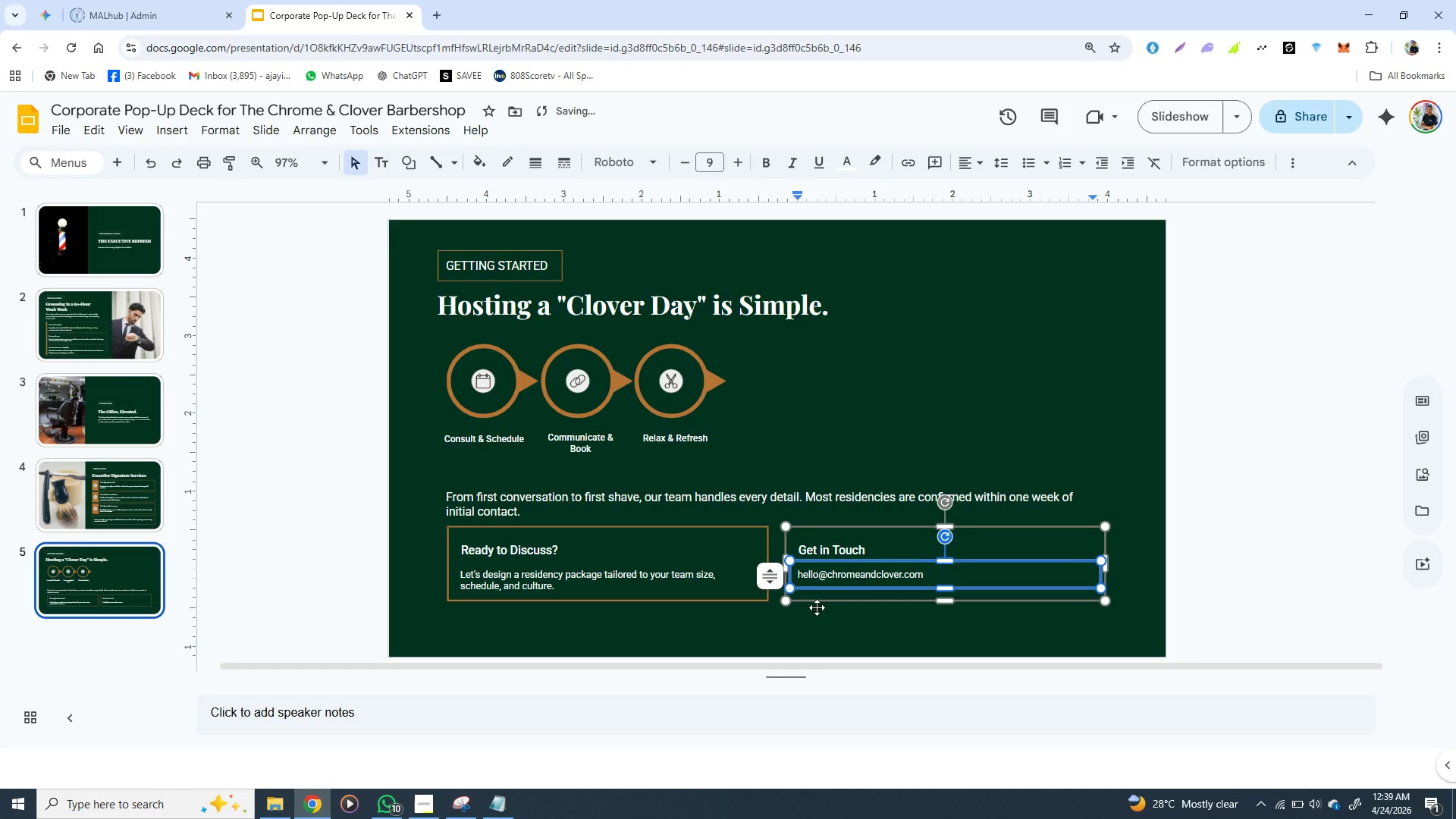 
left_click([806, 629])
 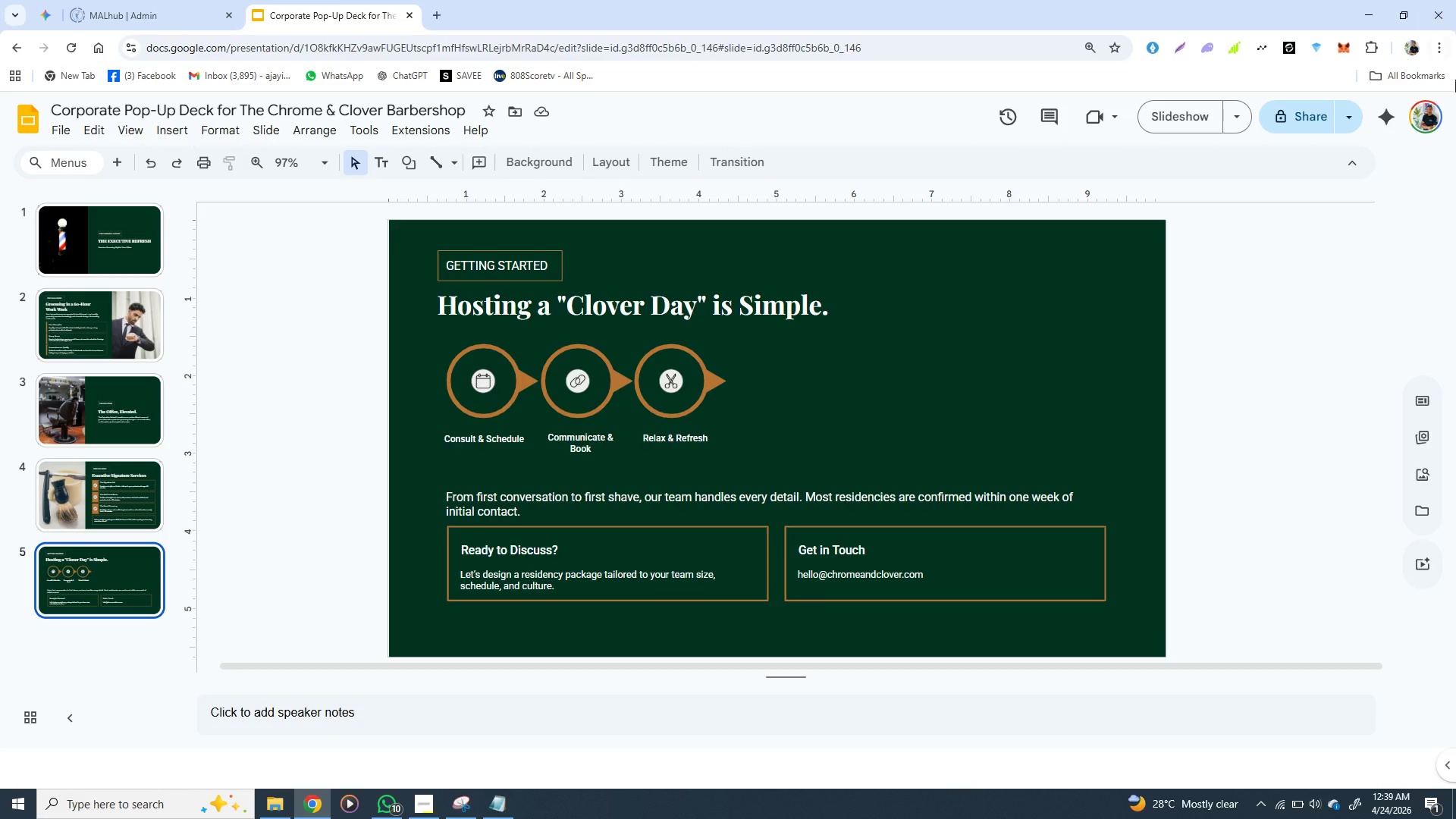 
wait(16.2)
 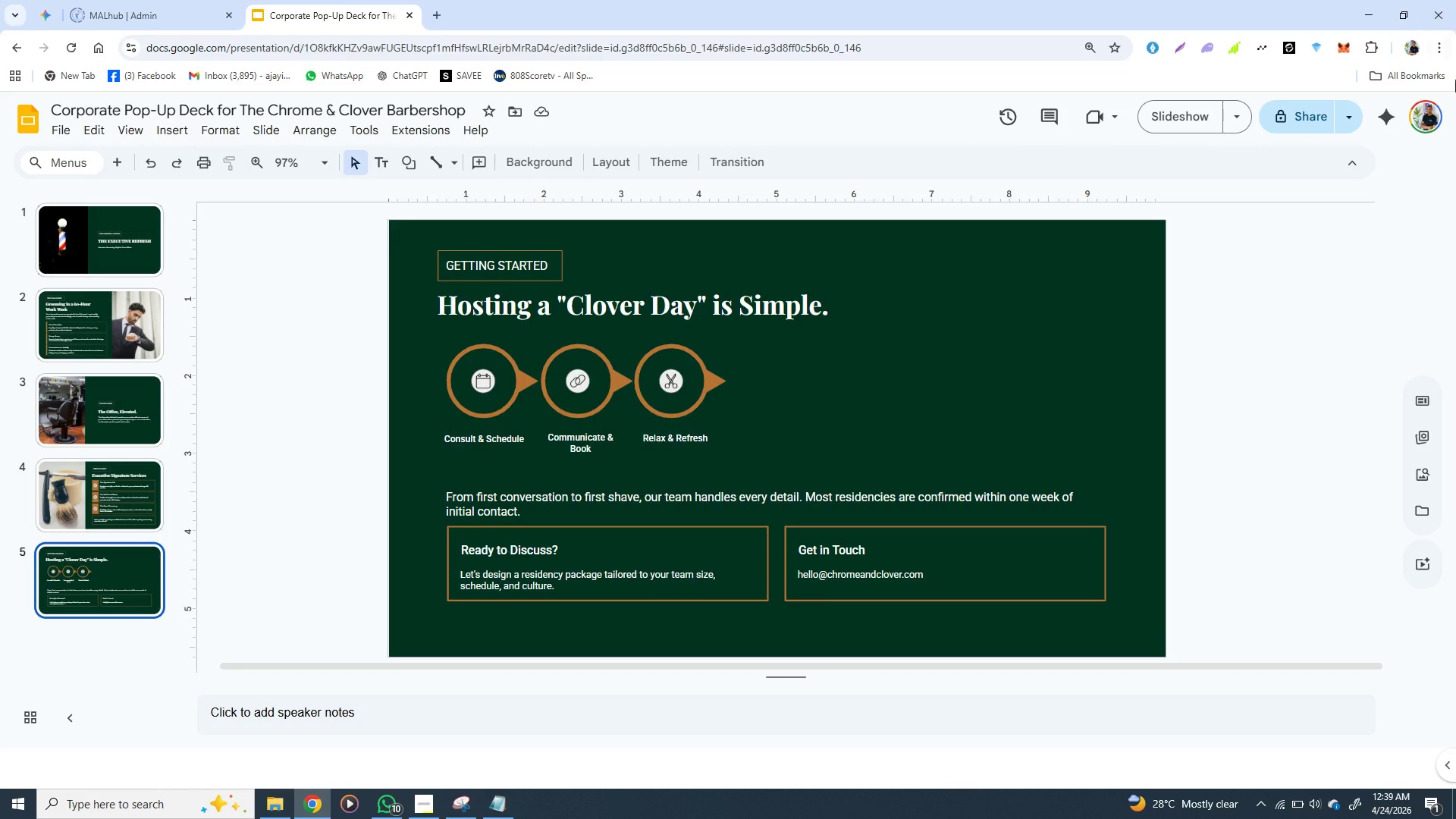 
left_click([925, 575])
 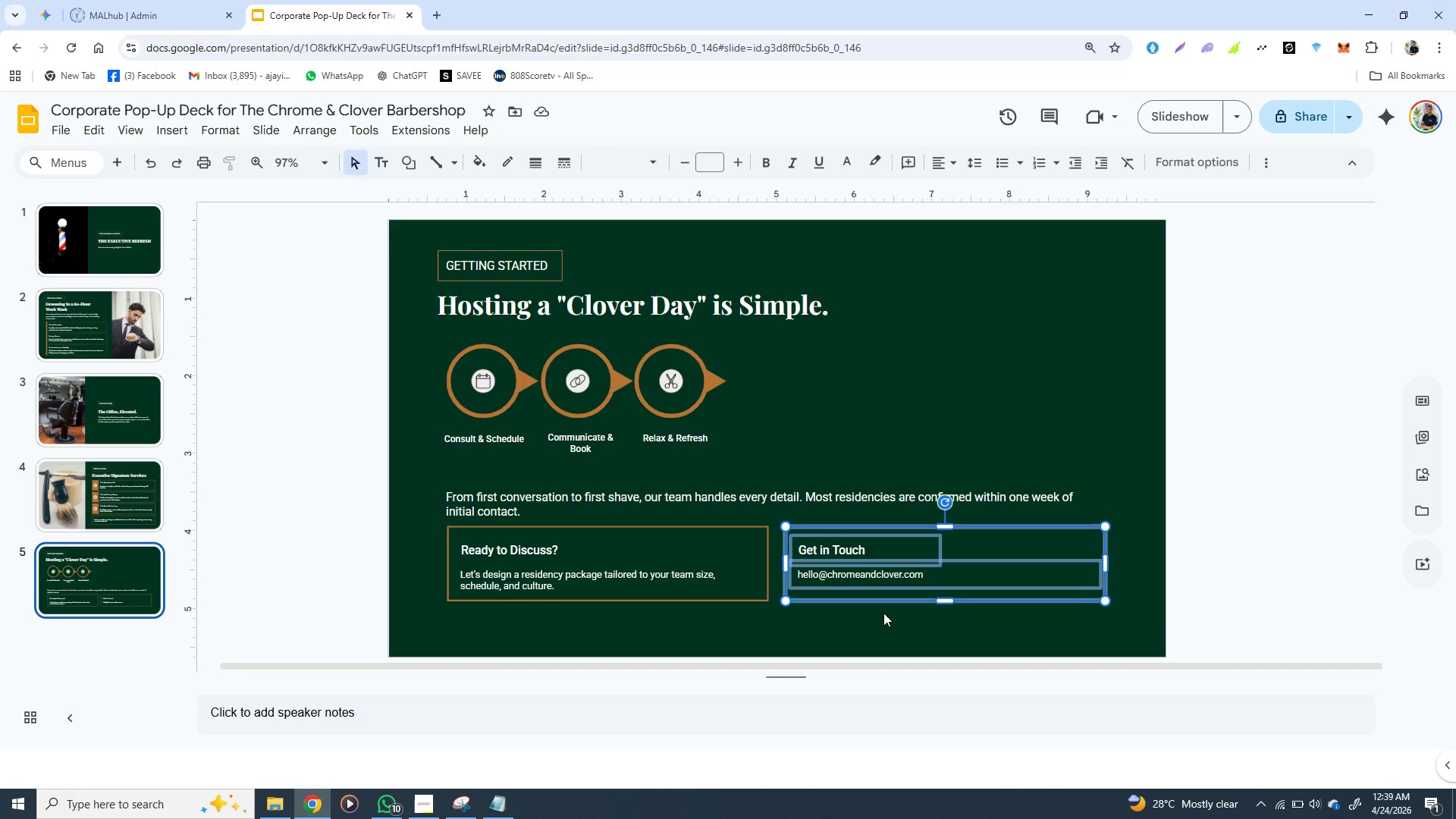 
left_click([880, 623])
 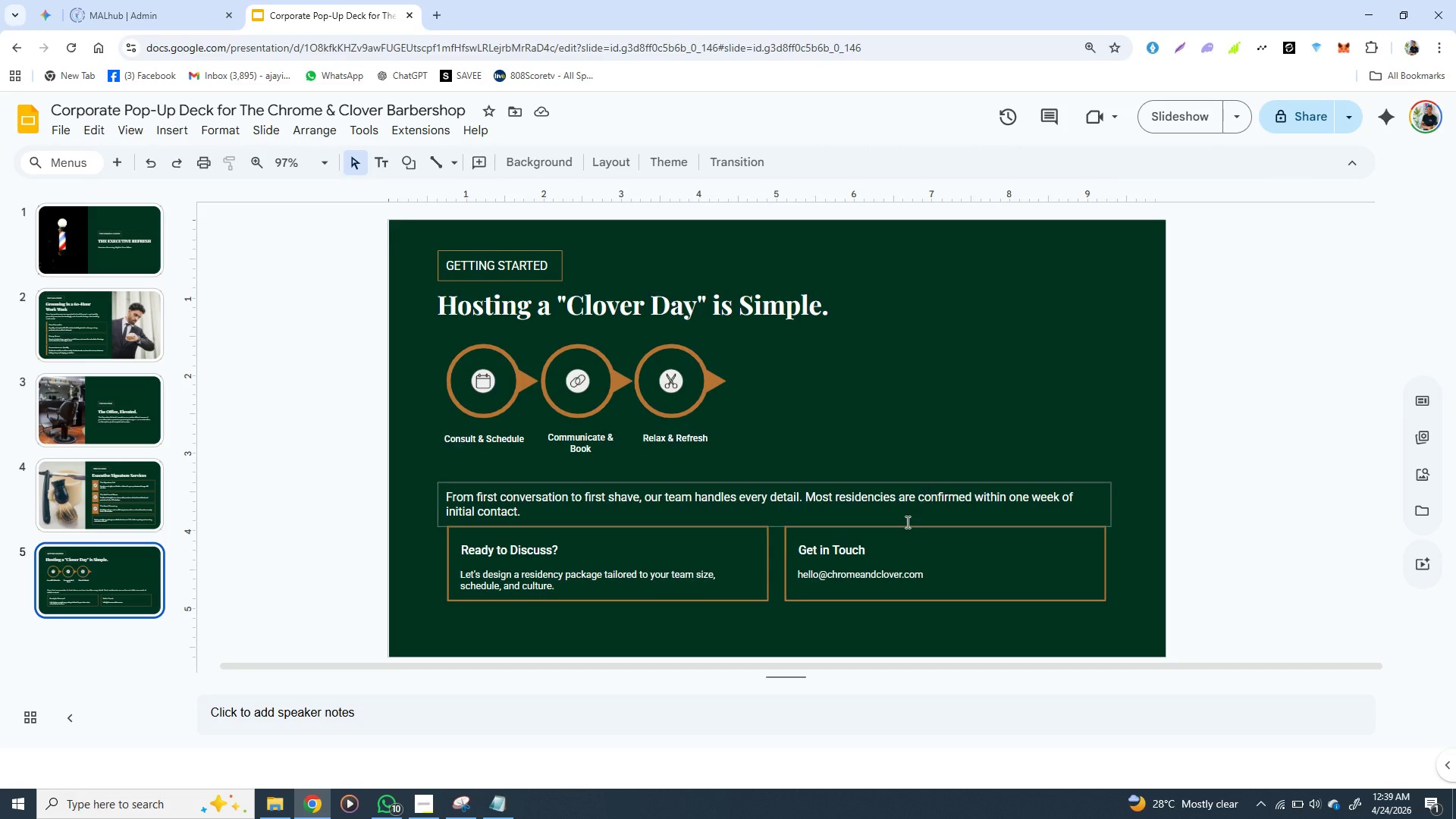 
wait(6.33)
 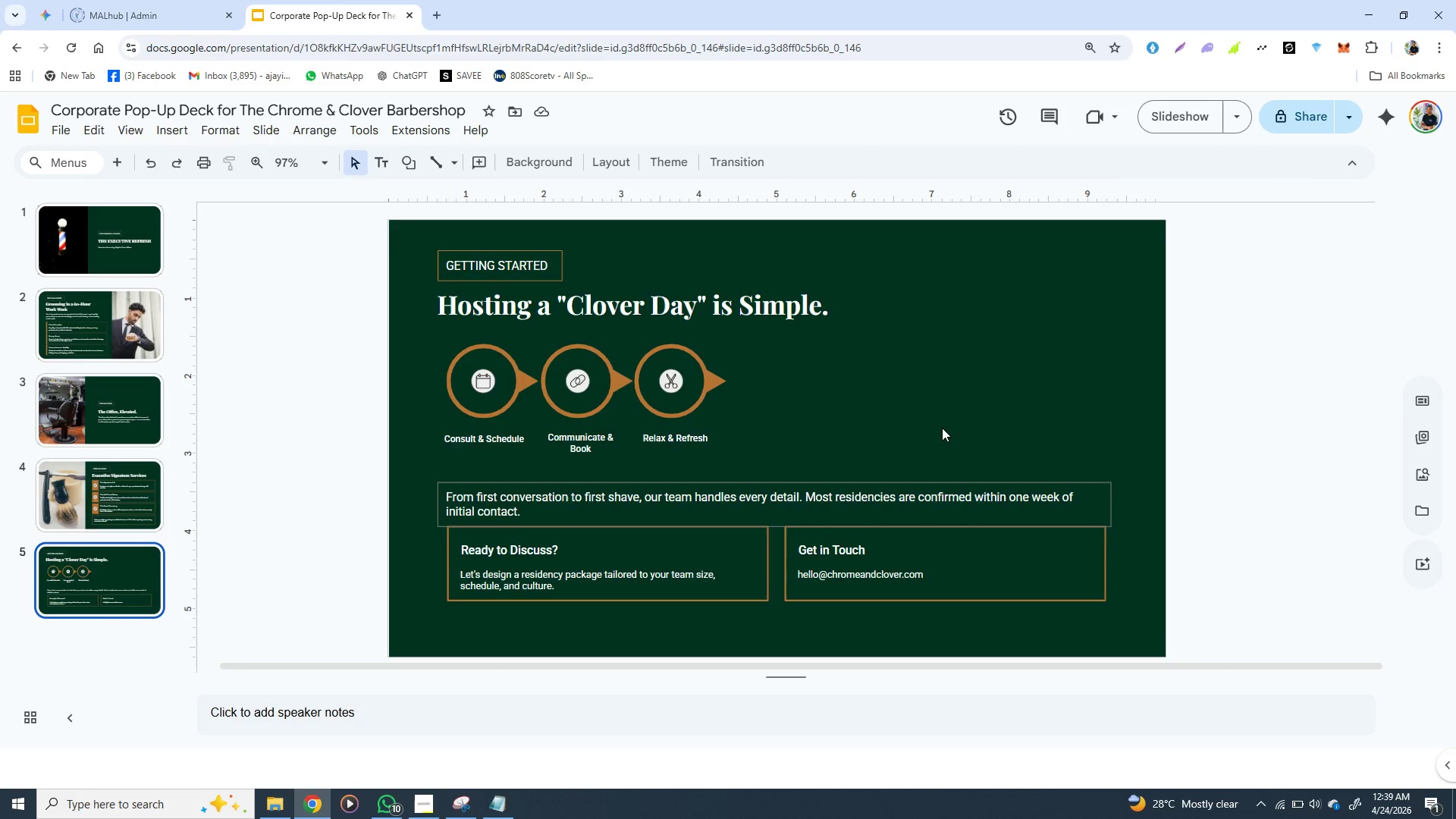 
left_click([880, 573])
 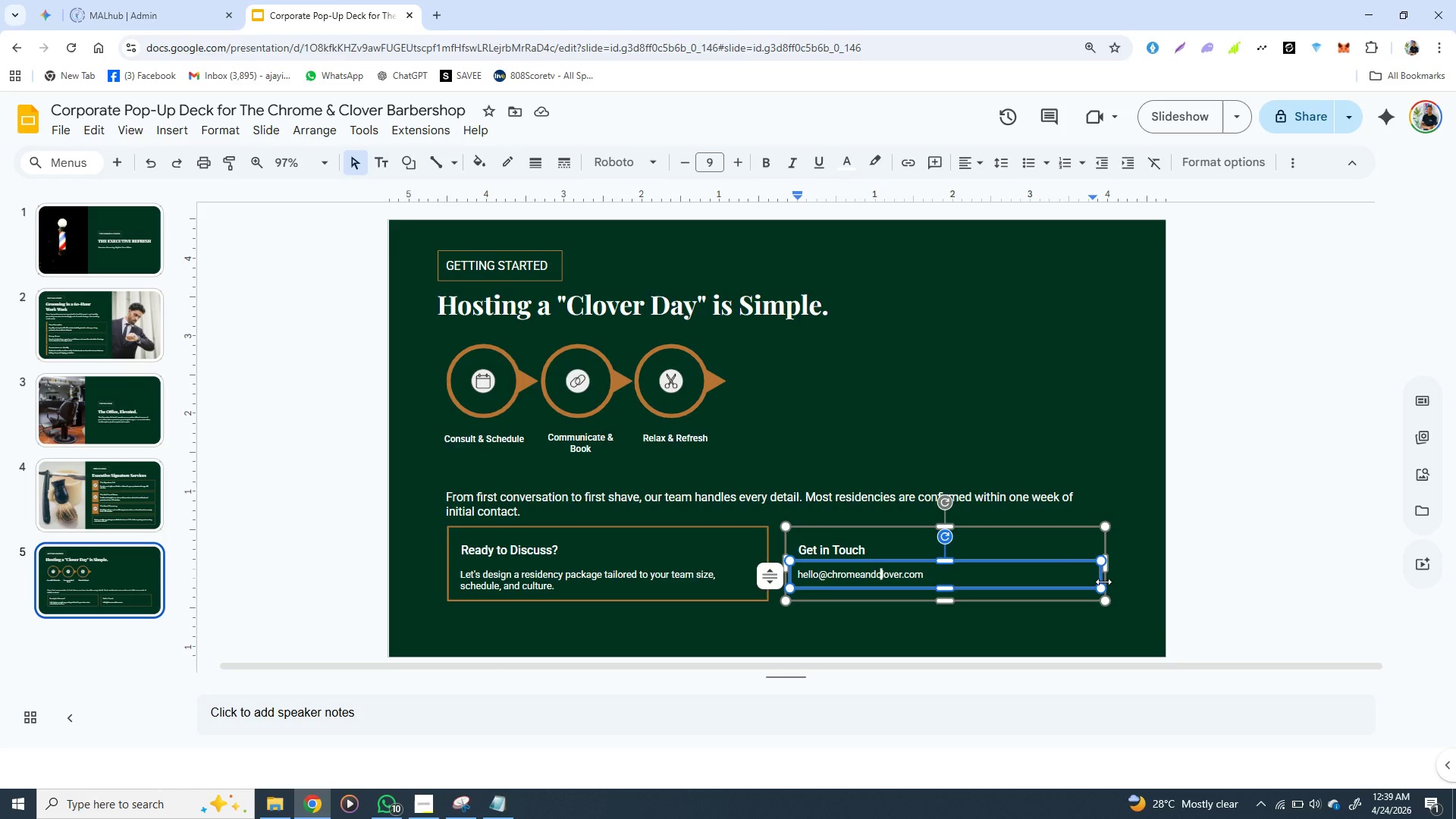 
left_click_drag(start_coordinate=[1102, 577], to_coordinate=[937, 583])
 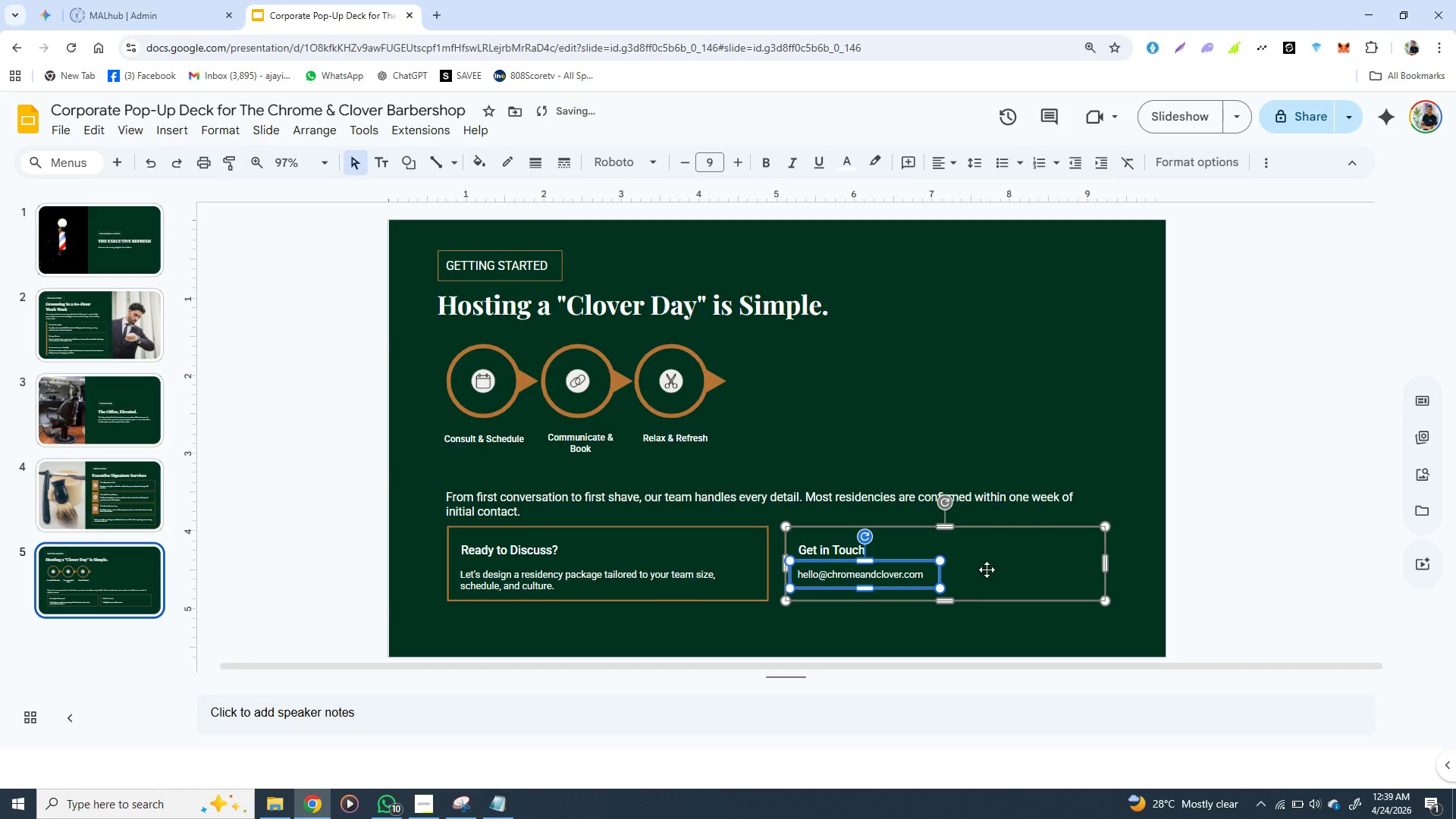 
left_click([987, 570])
 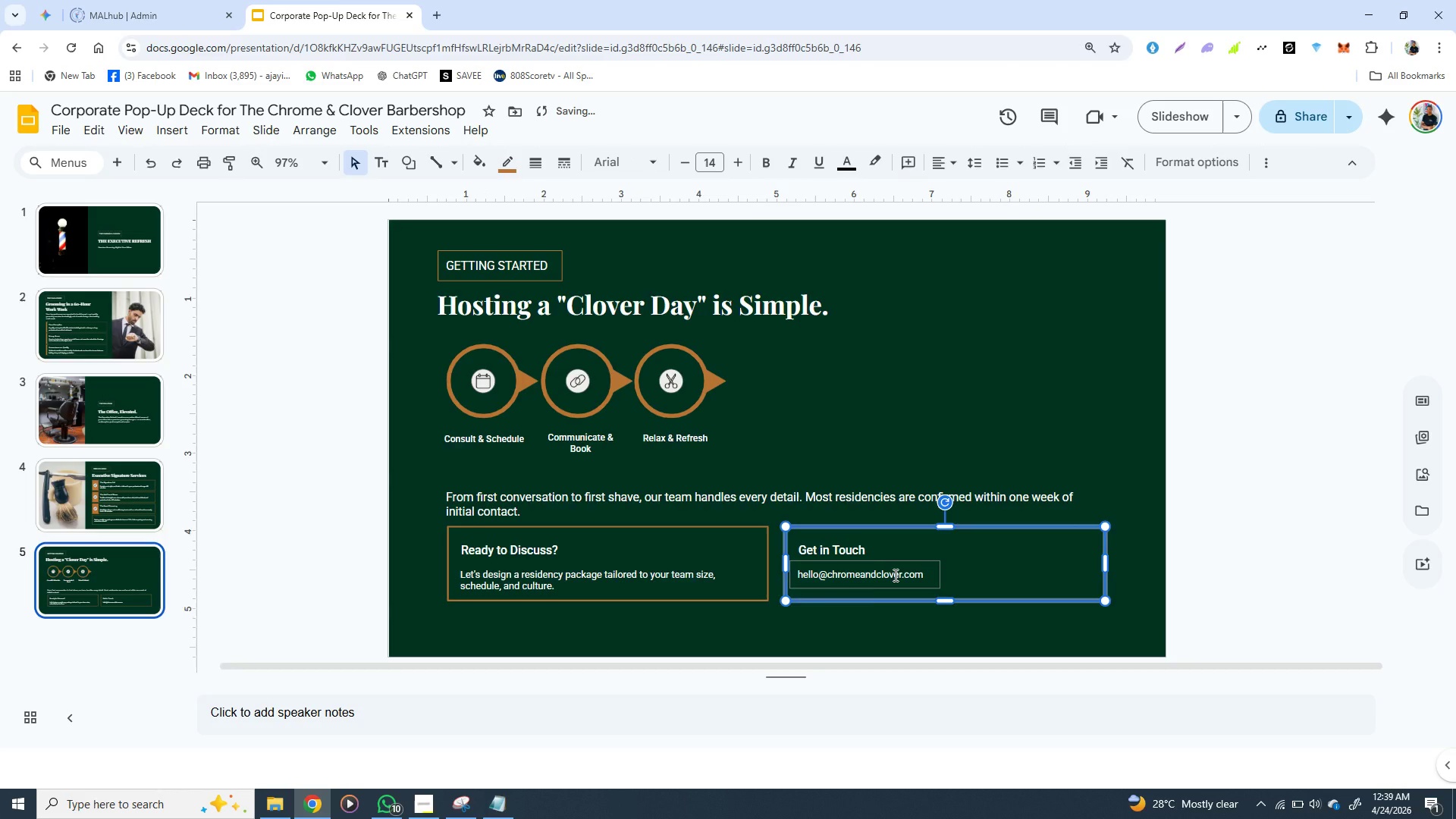 
double_click([894, 575])
 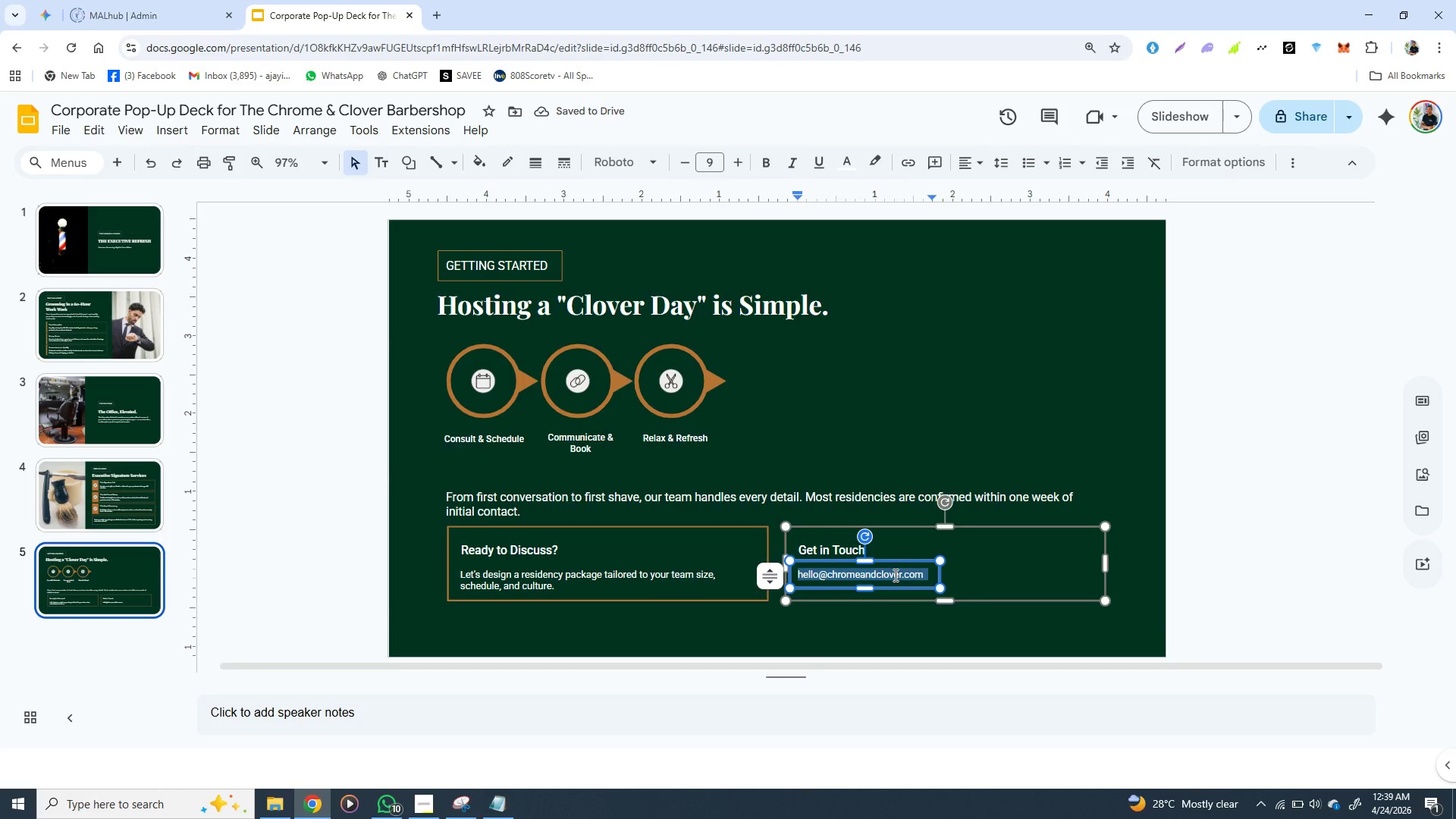 
triple_click([894, 575])
 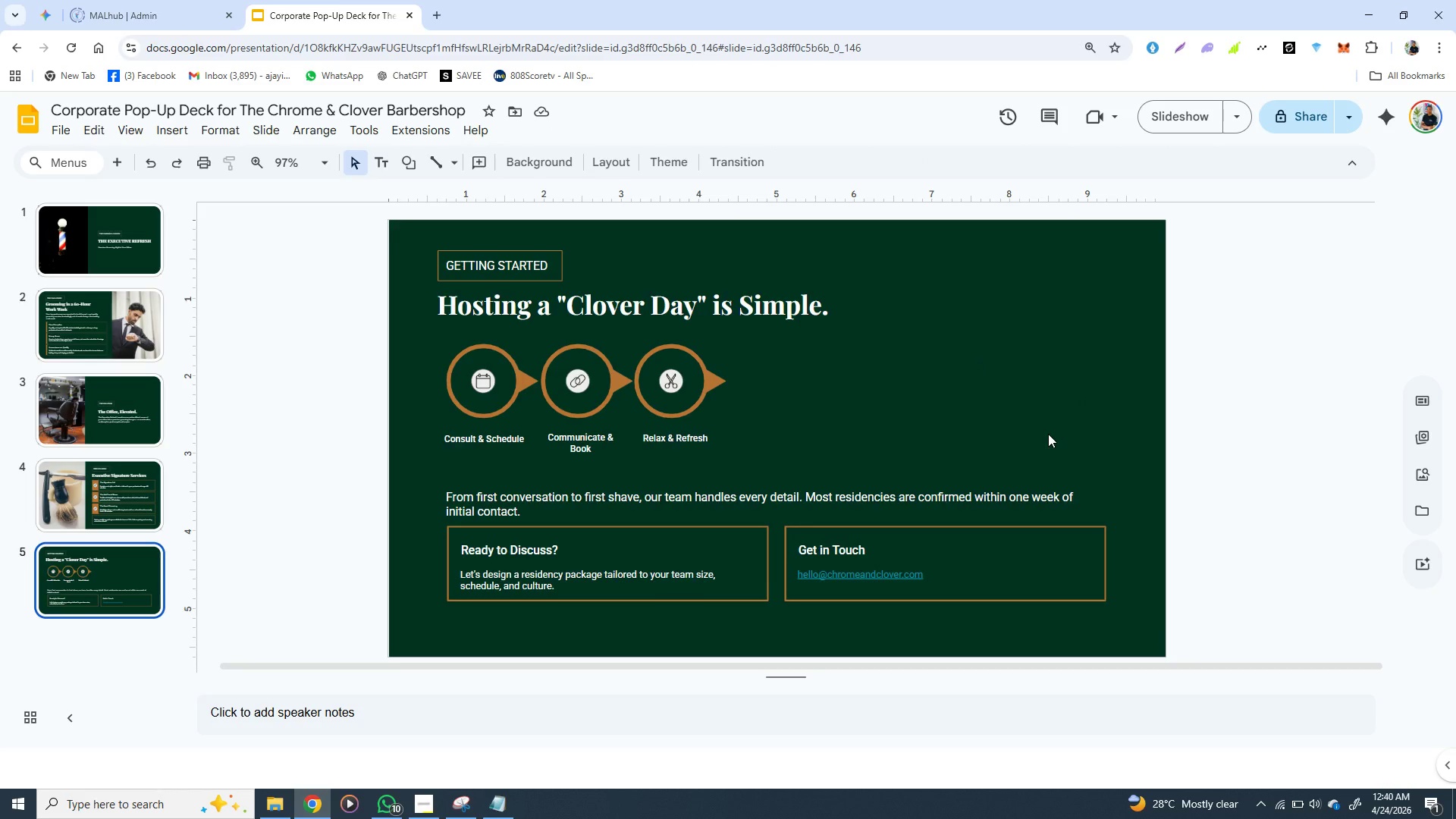 
wait(16.67)
 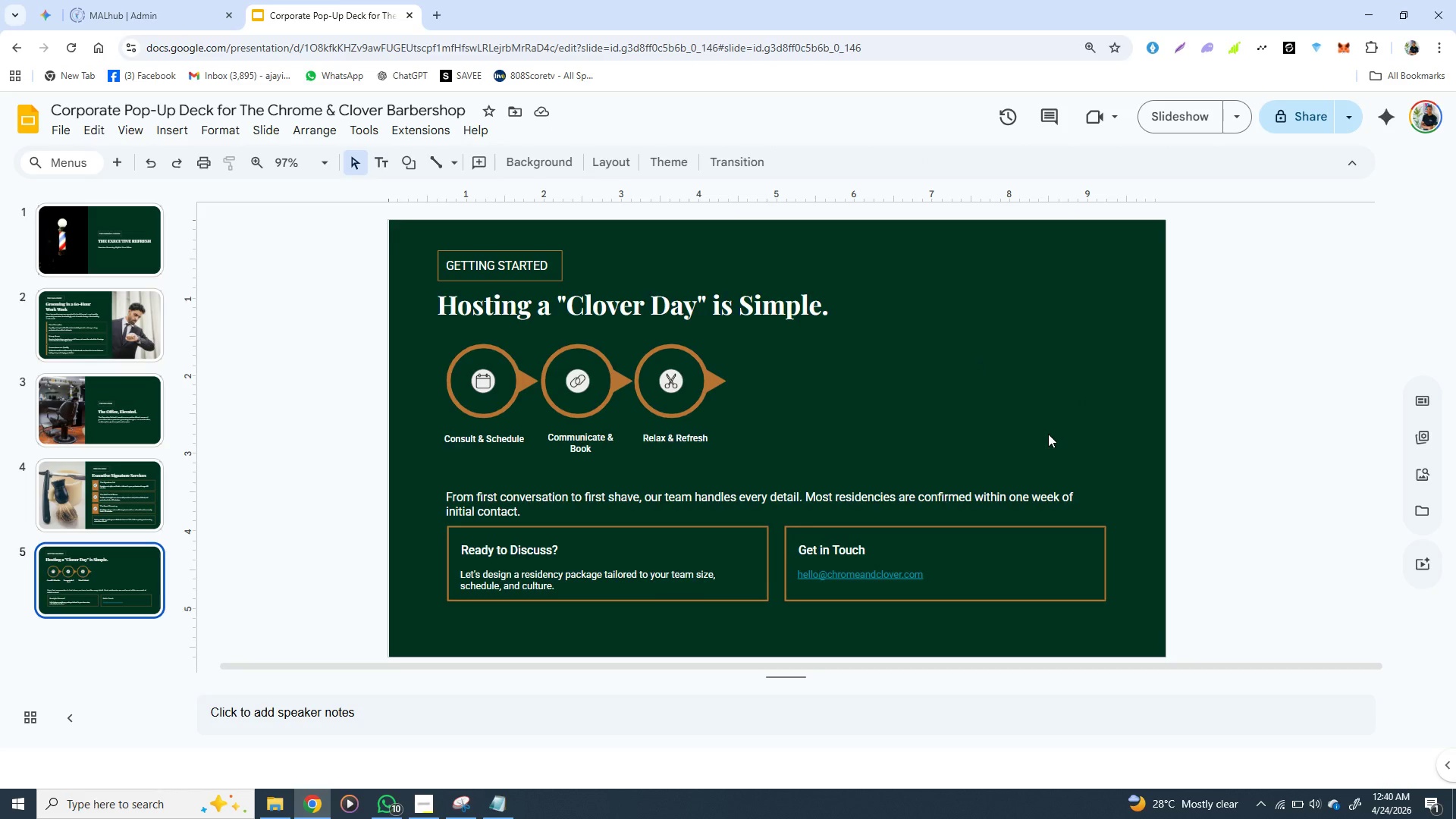 
left_click([927, 578])
 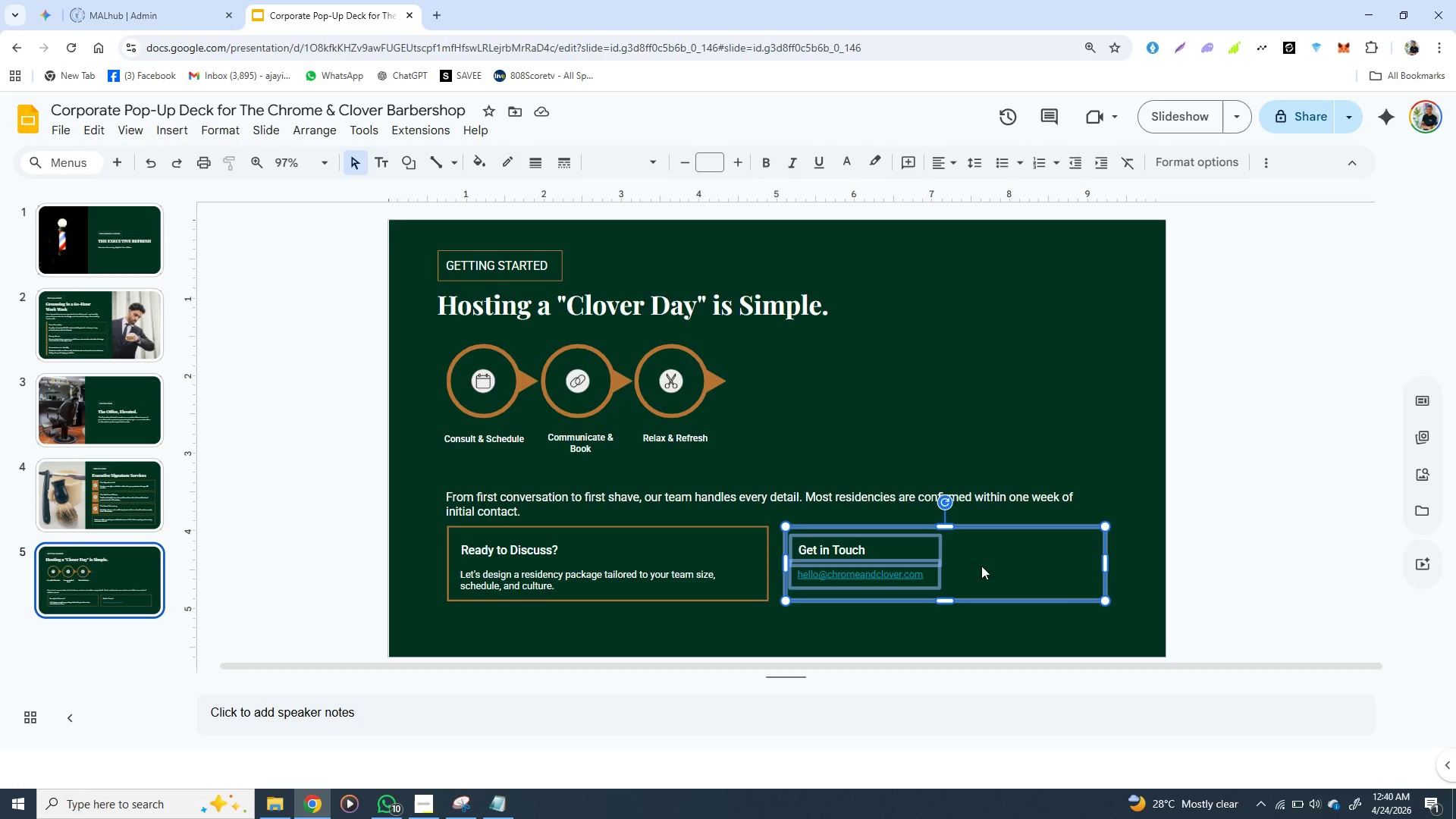 
left_click([983, 566])
 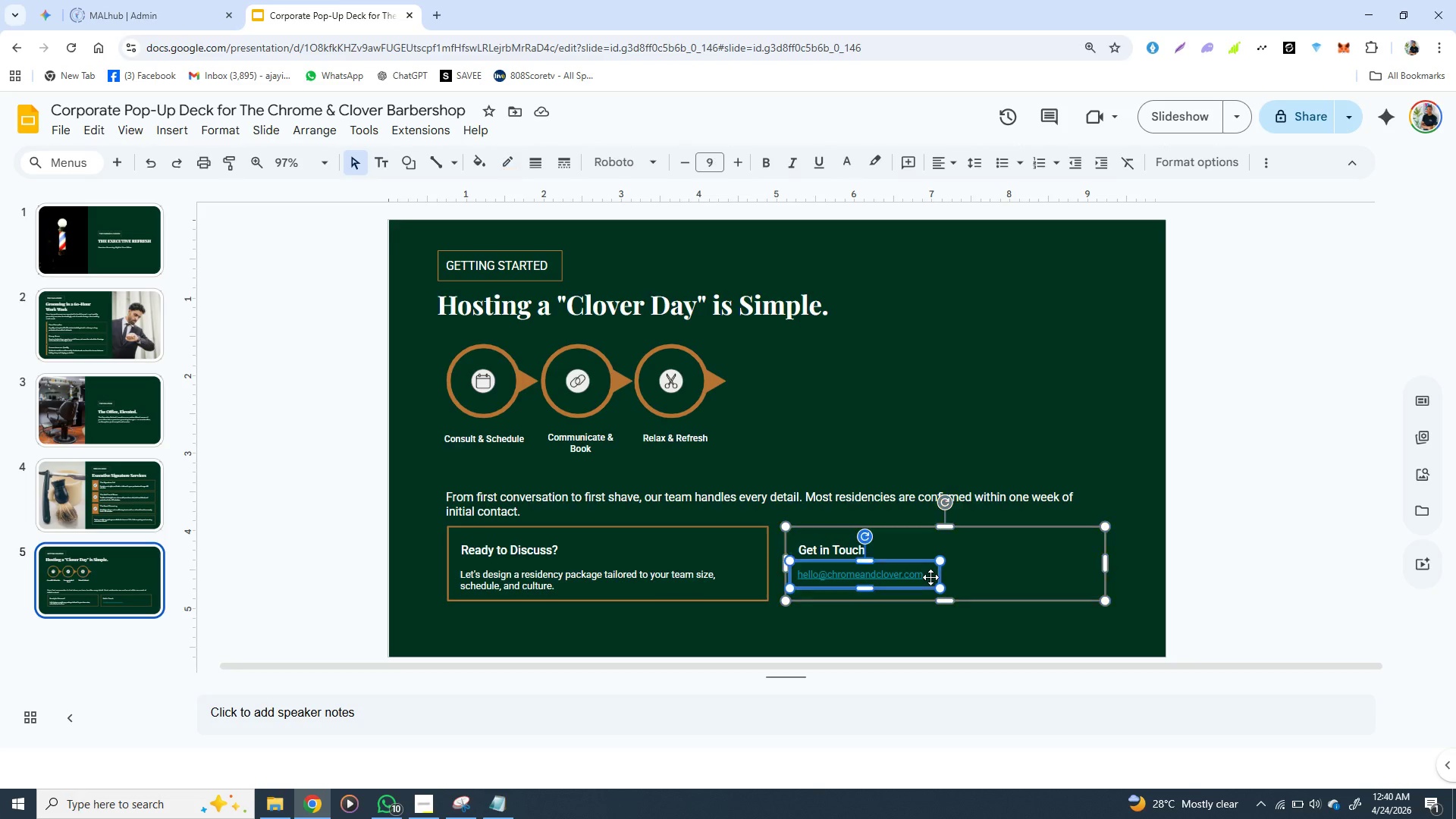 
double_click([930, 577])
 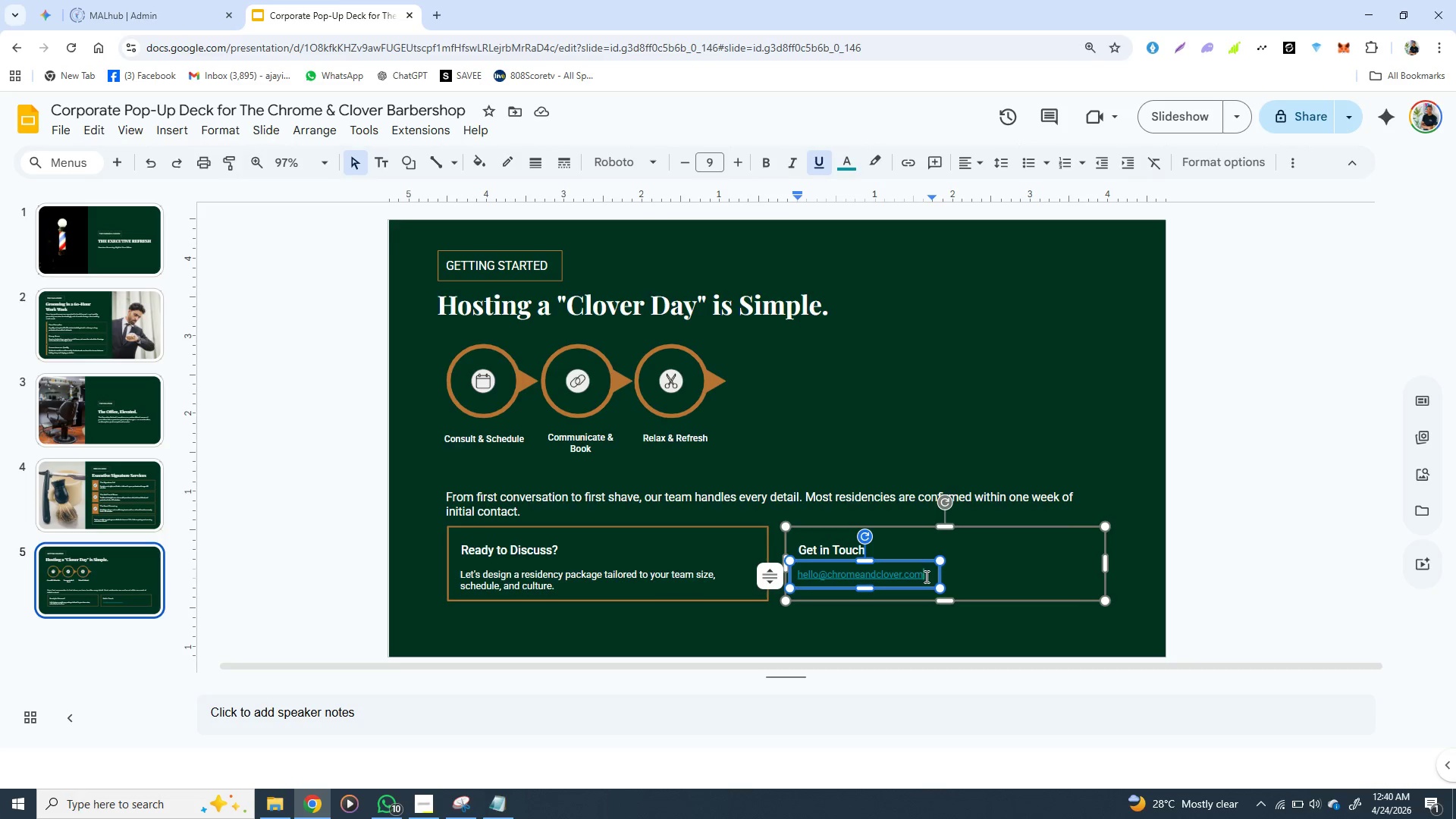 
left_click([925, 576])
 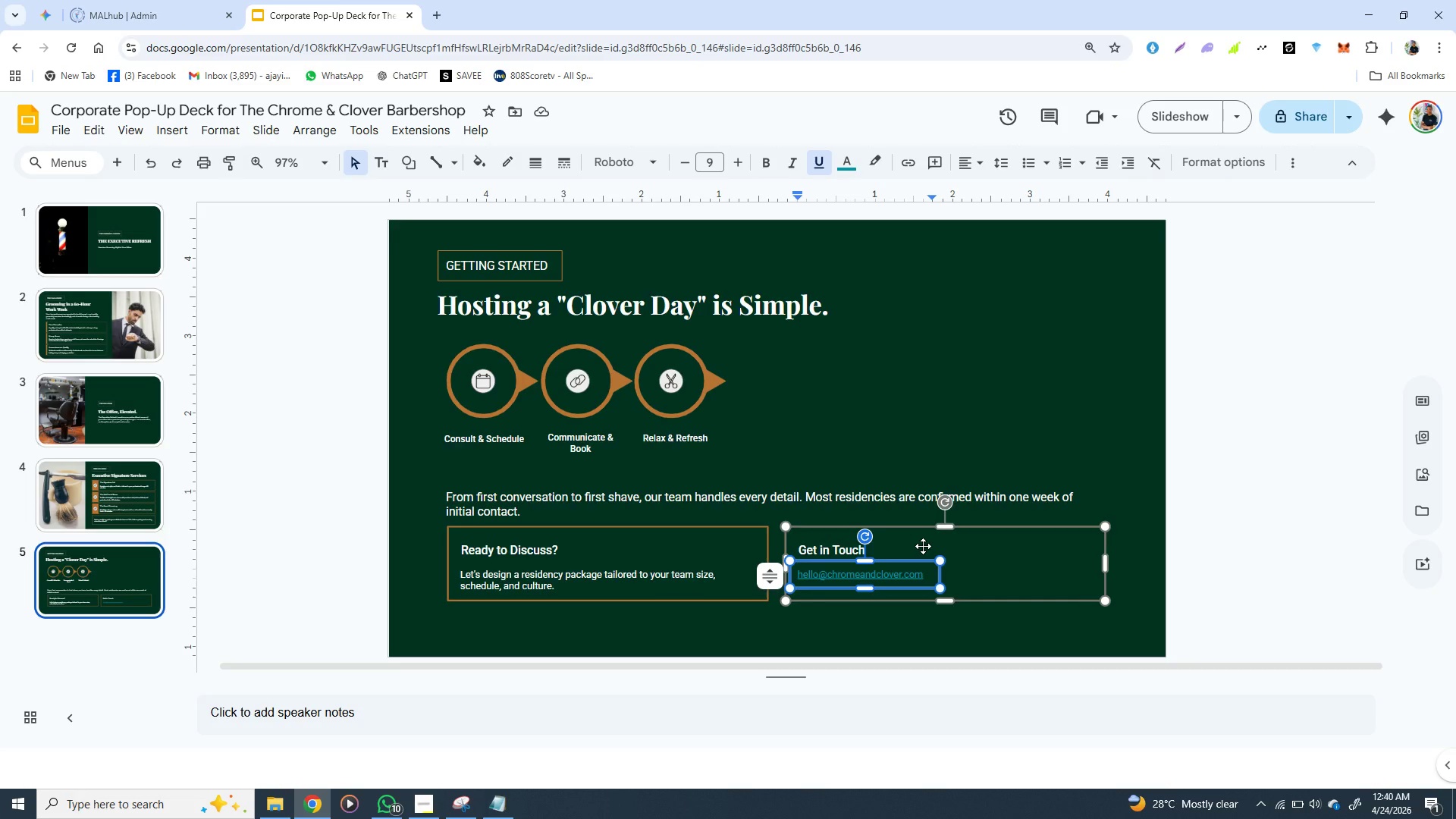 
wait(5.05)
 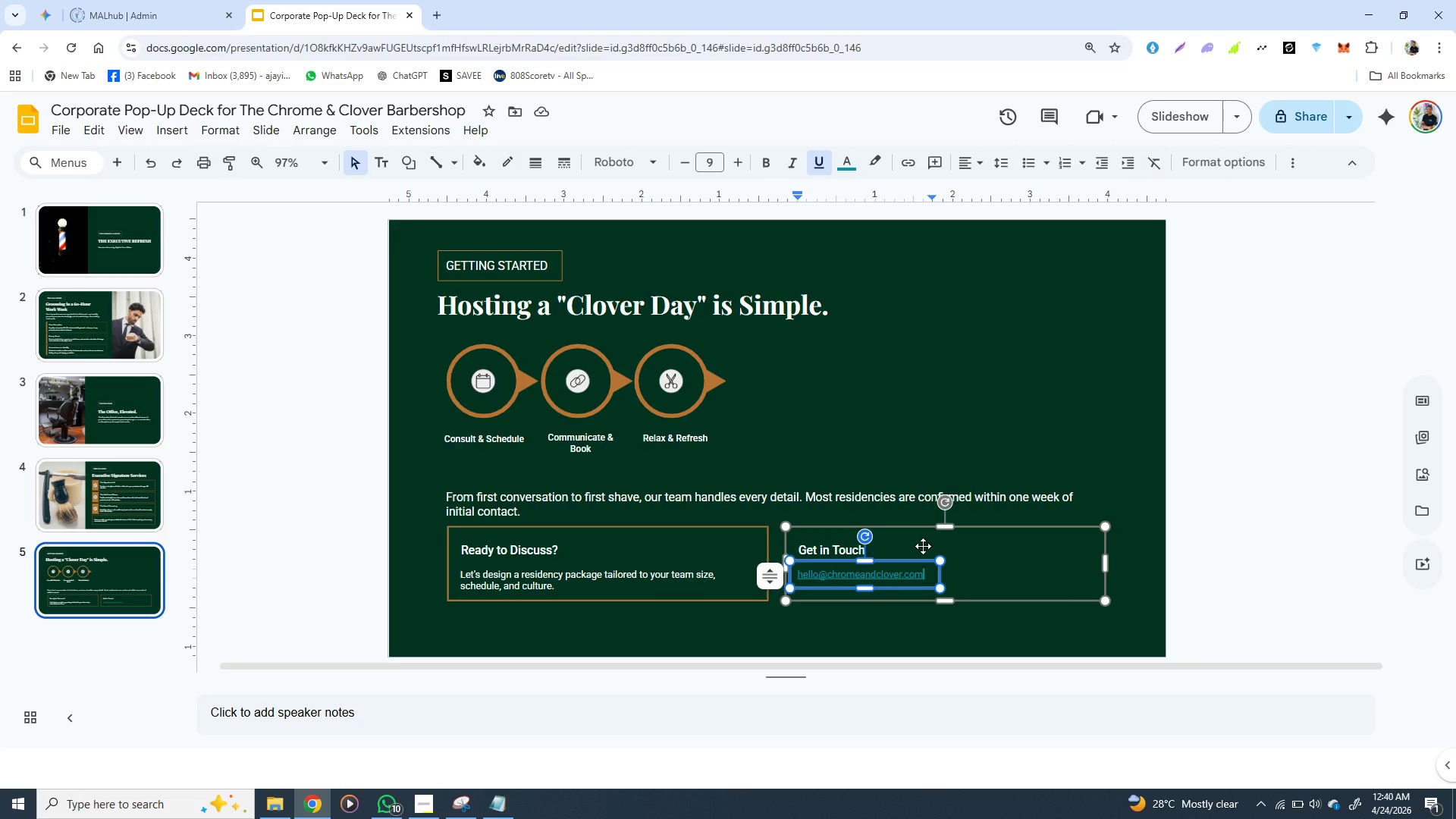 
key(Enter)
 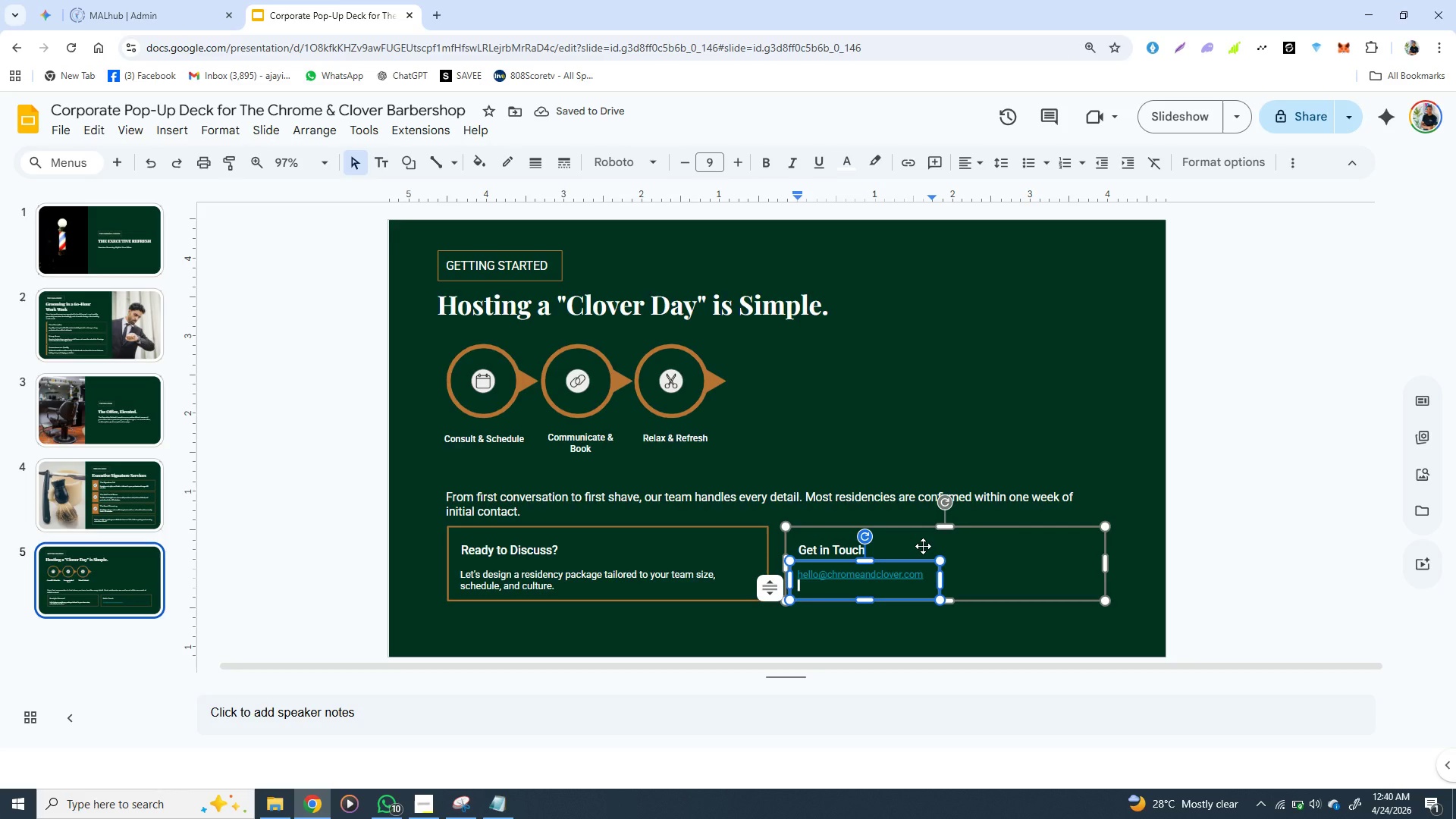 
wait(5.14)
 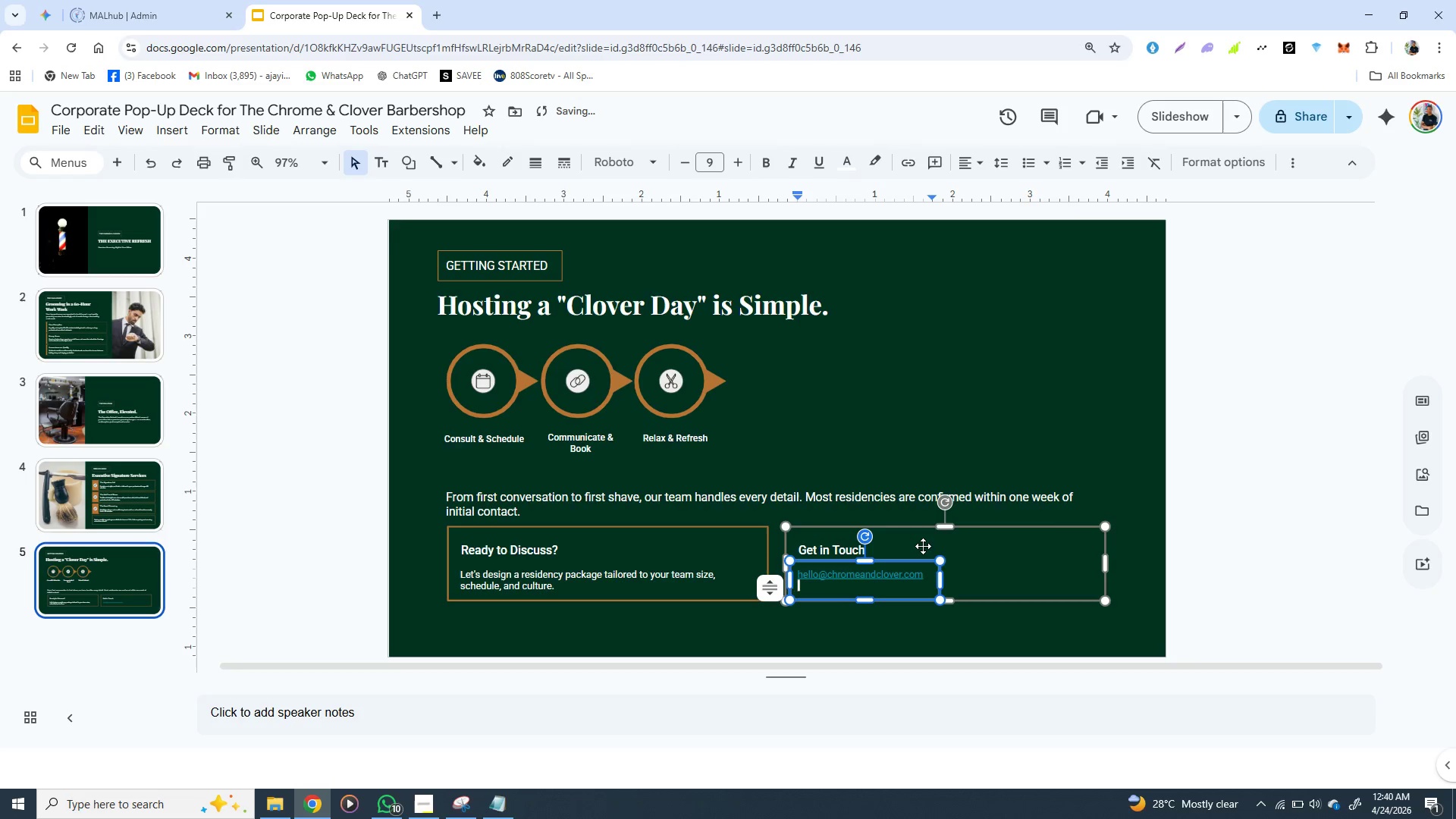 
left_click([1007, 398])
 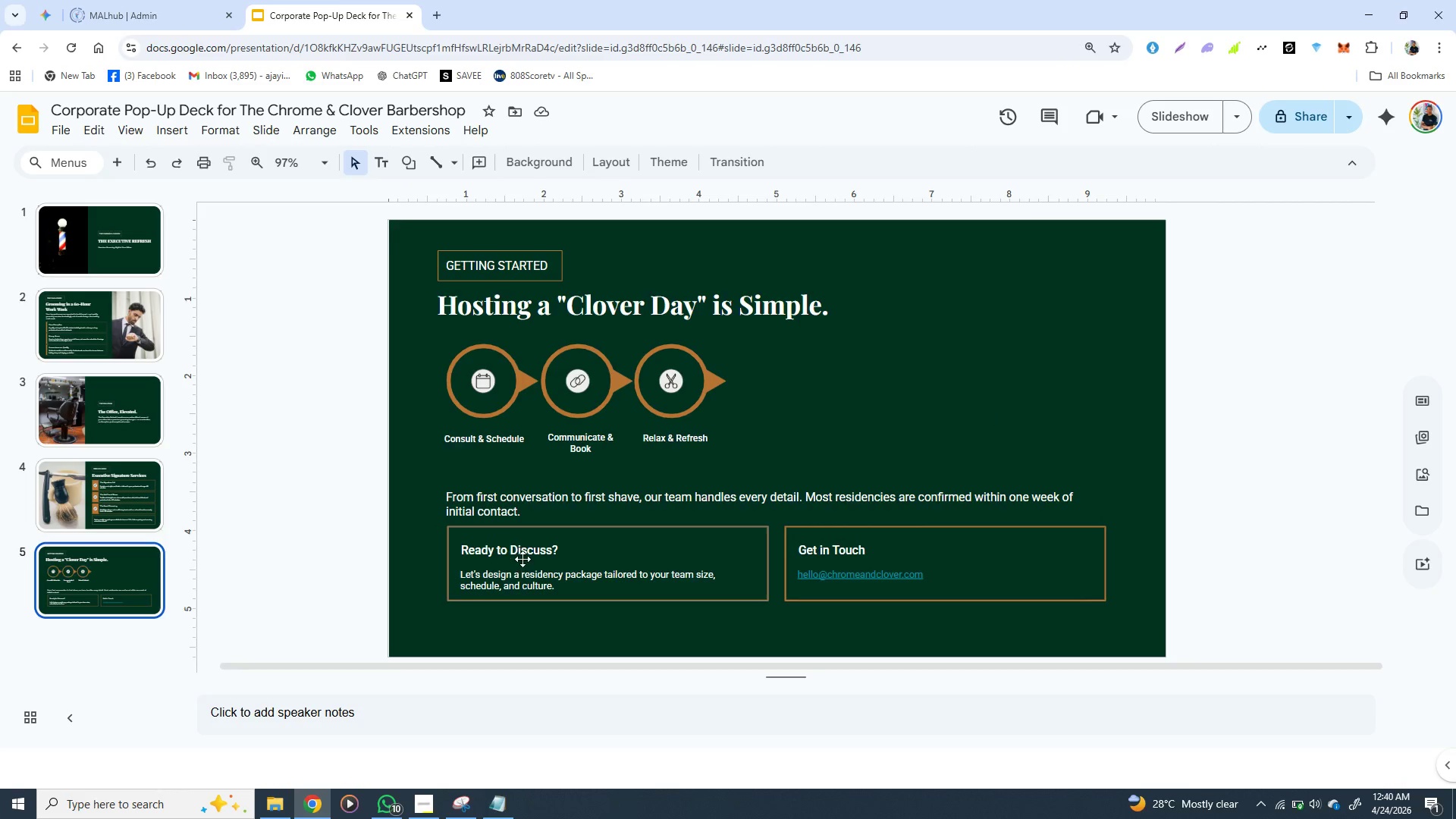 
left_click([476, 586])
 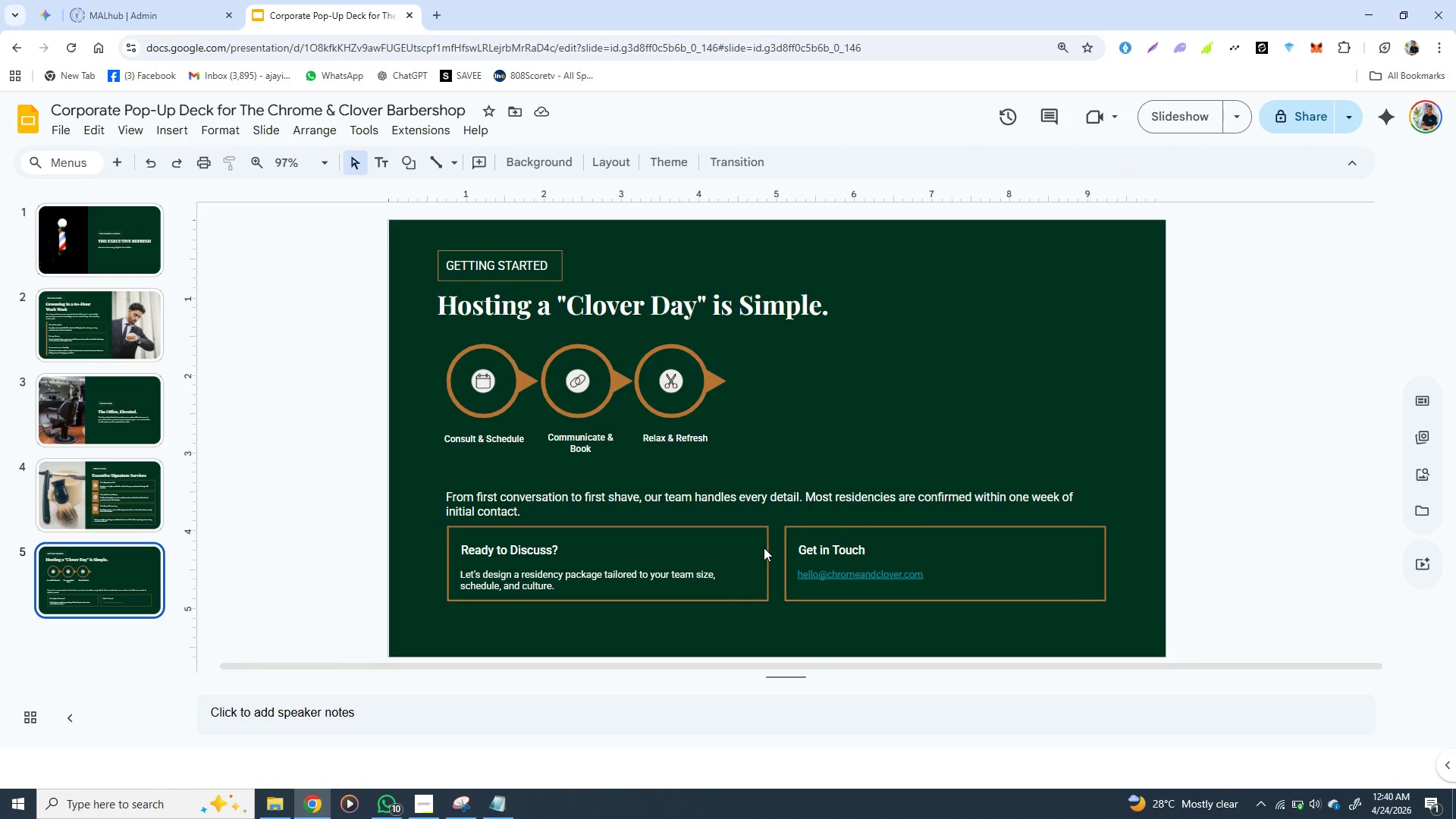 
left_click([765, 539])
 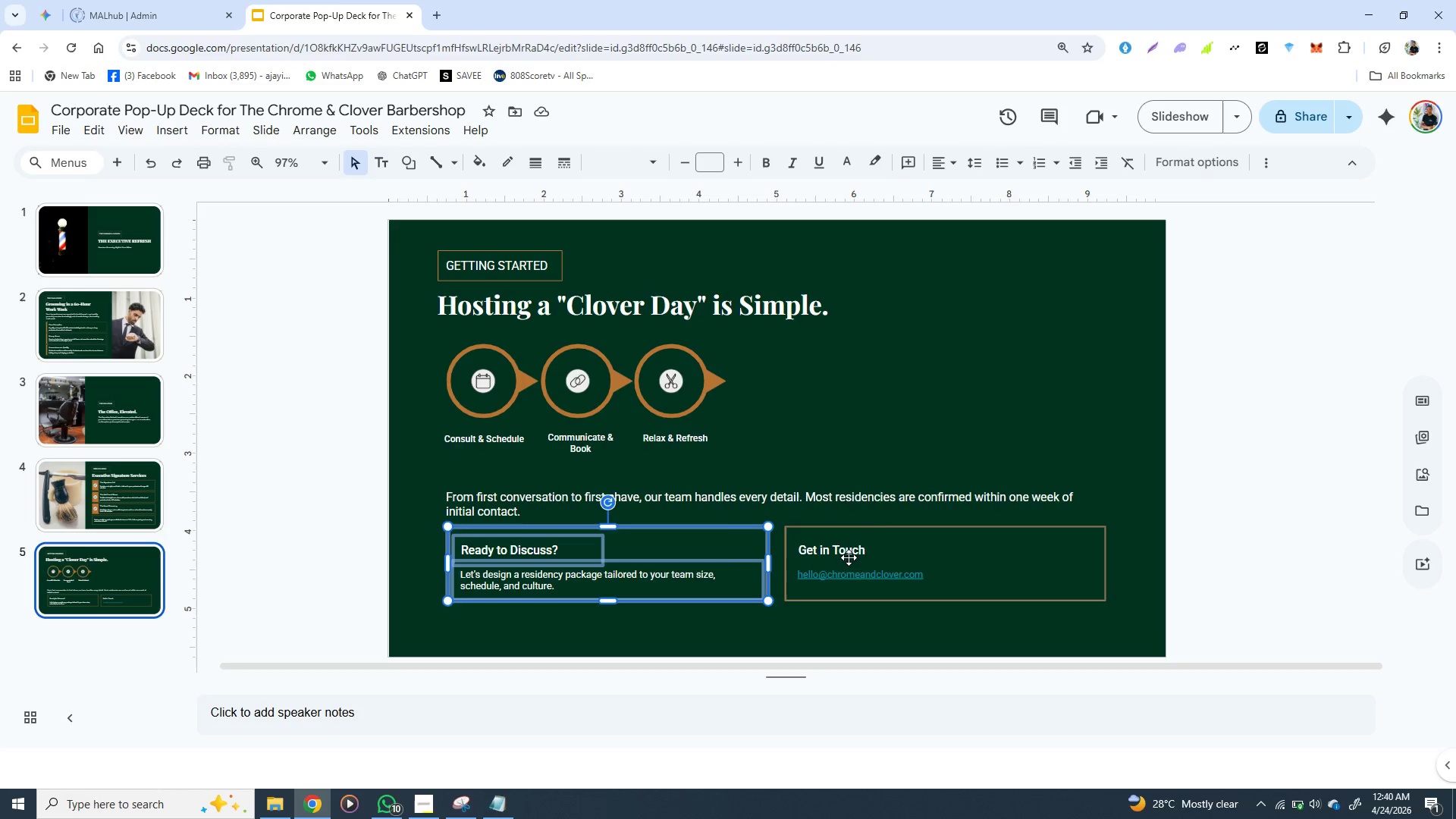 
hold_key(key=ShiftLeft, duration=1.25)
left_click([868, 527])
 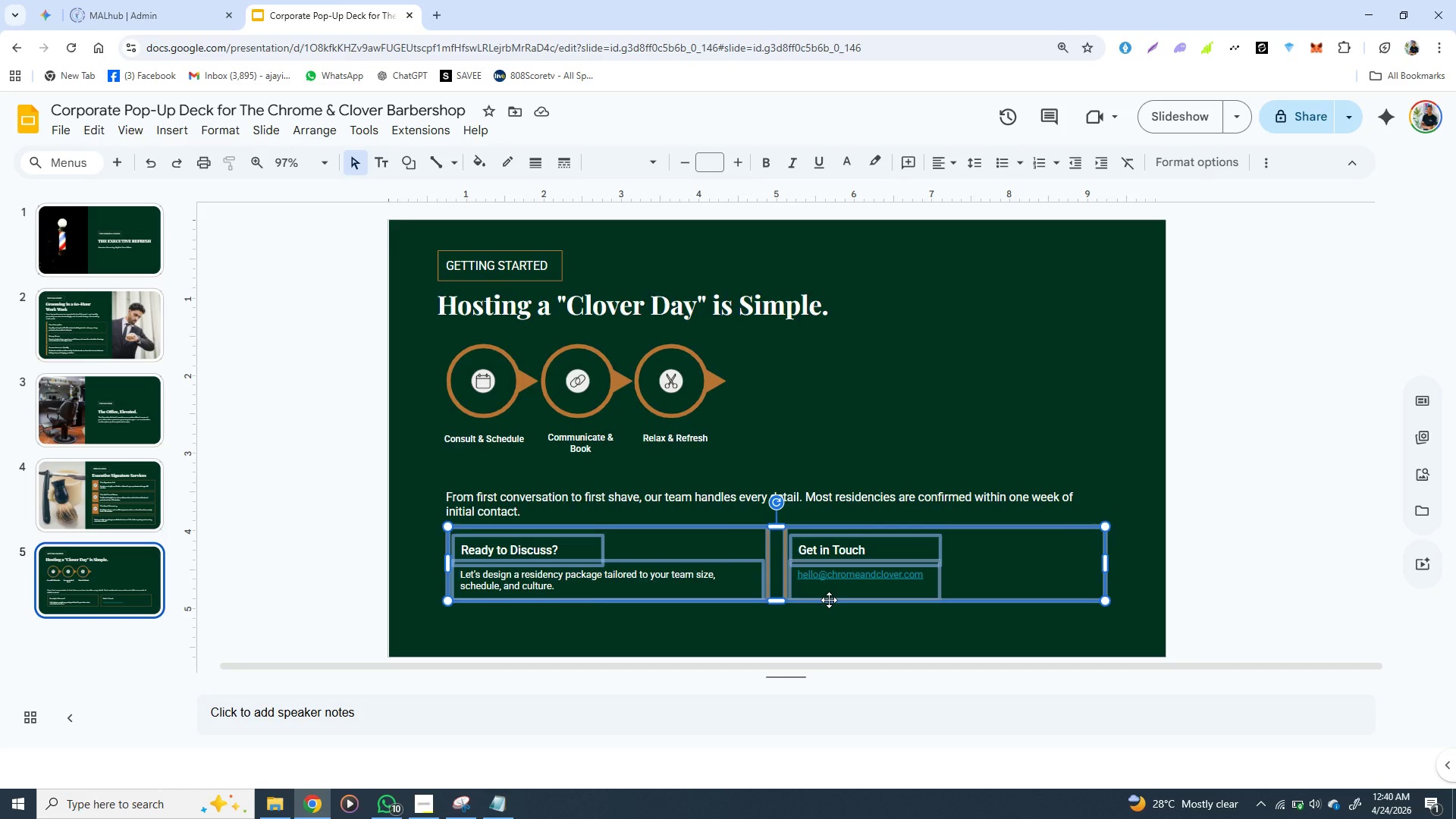 
hold_key(key=ControlLeft, duration=0.33)
 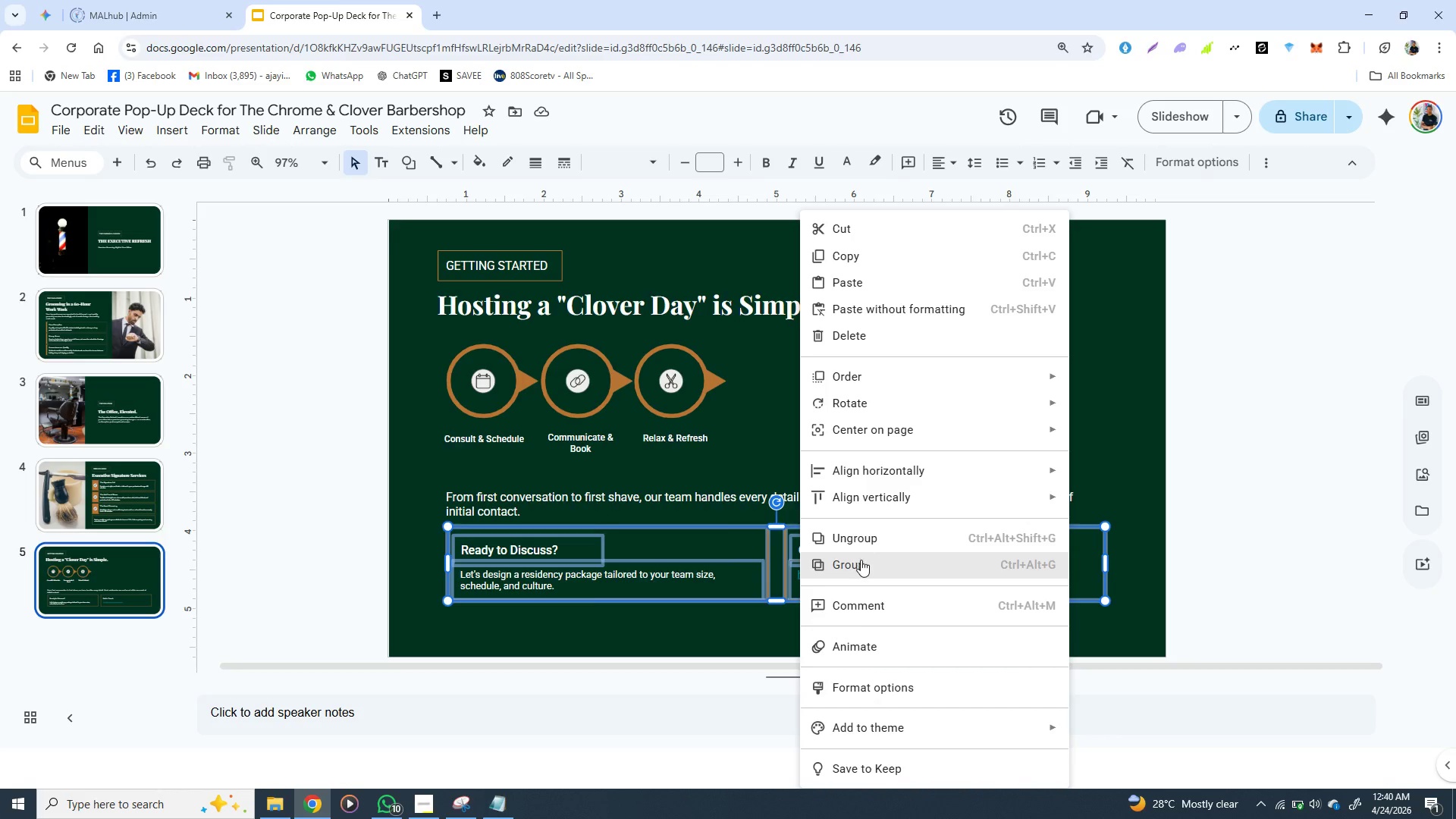 
left_click([861, 563])
 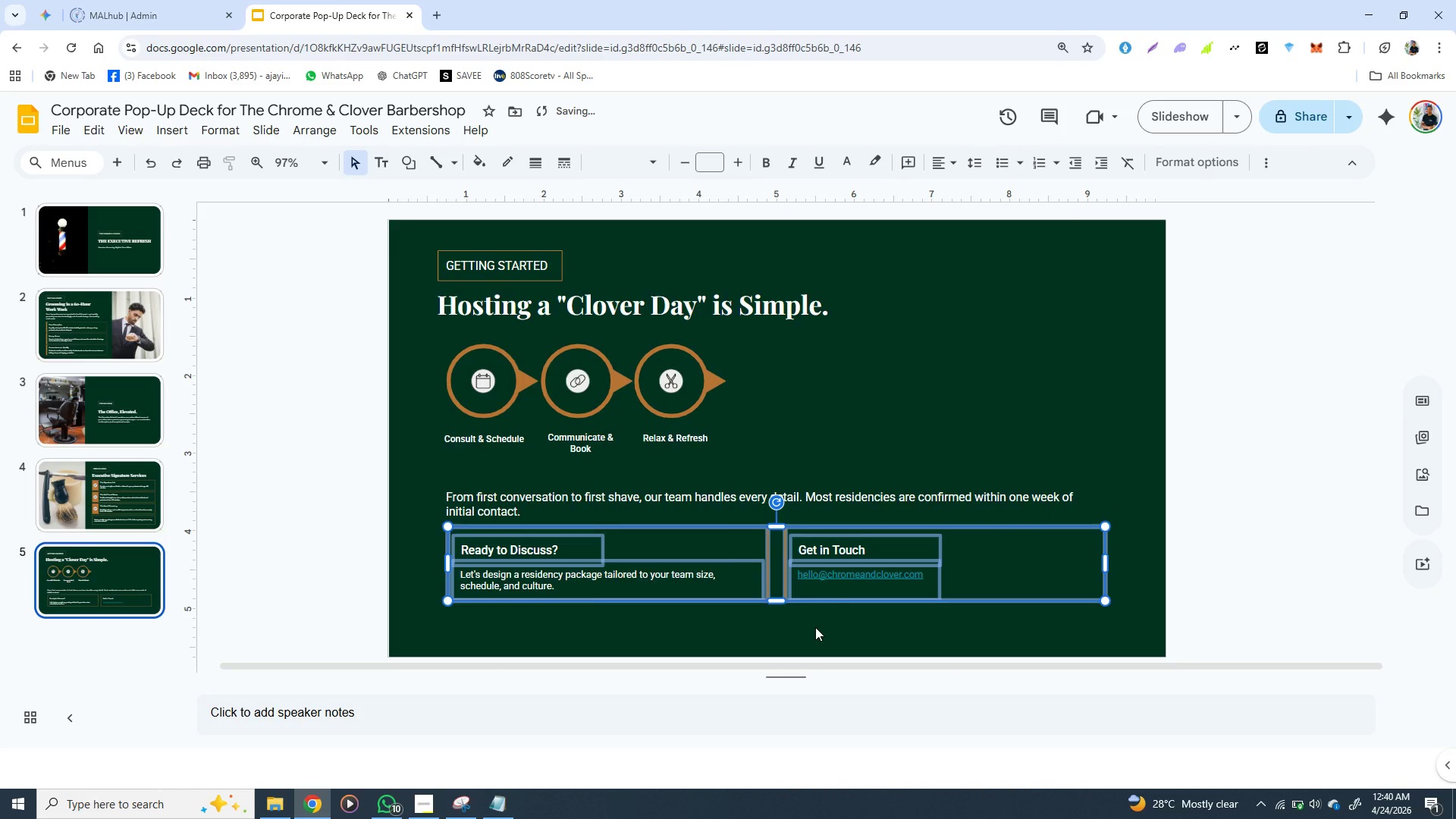 
left_click([815, 627])
 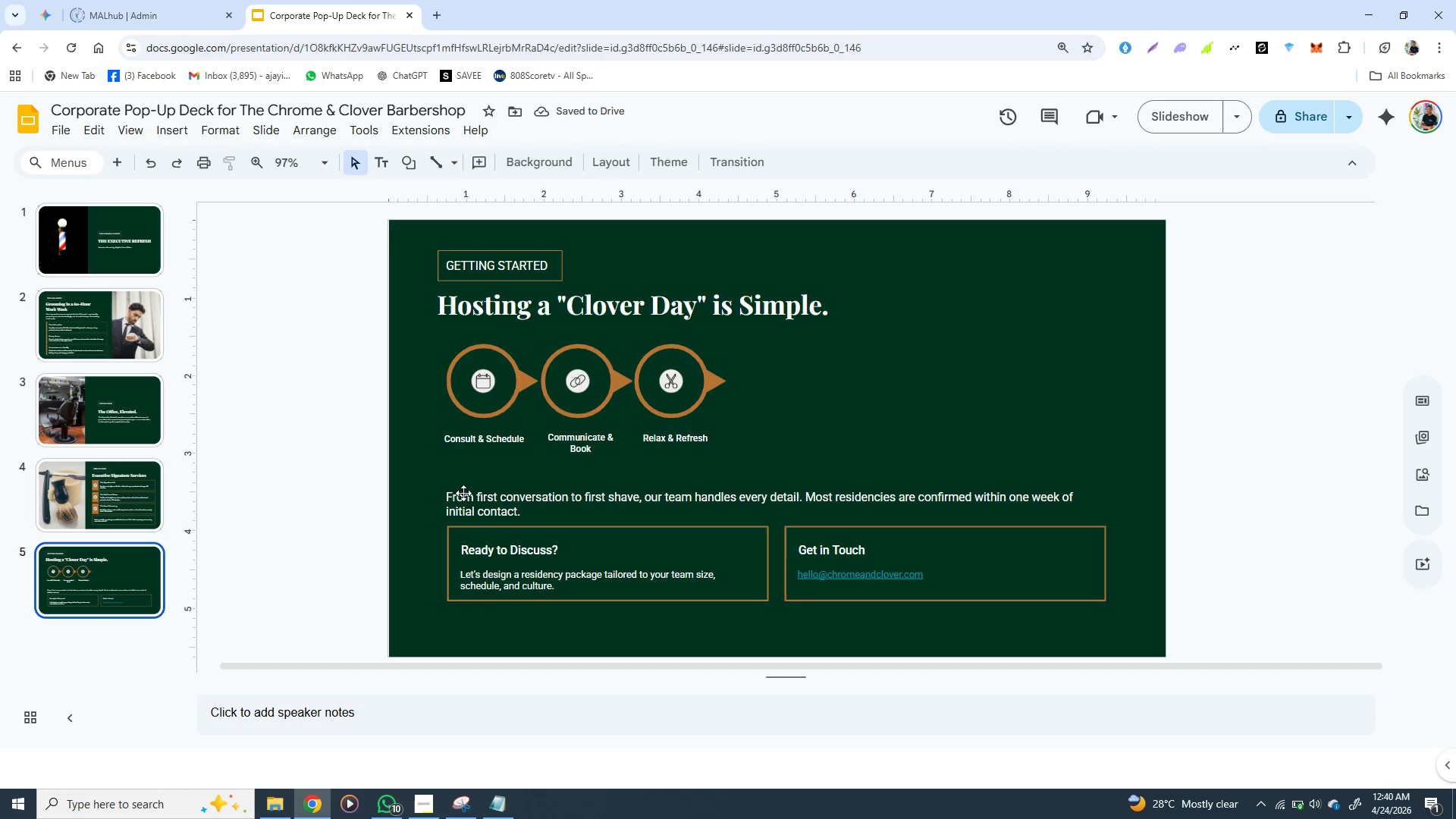 
left_click([453, 490])
 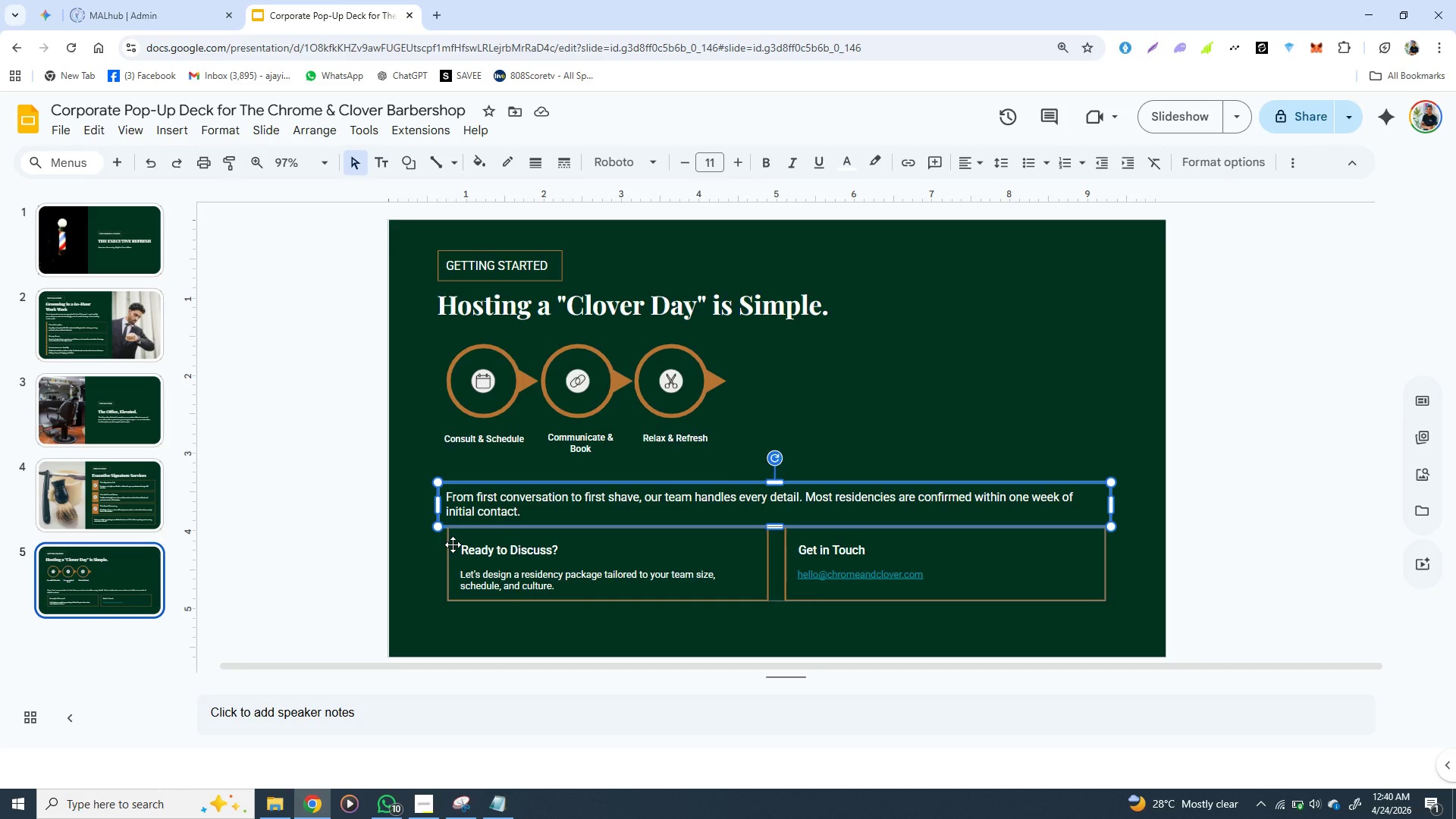 
hold_key(key=ShiftLeft, duration=1.52)
left_click([447, 547])
 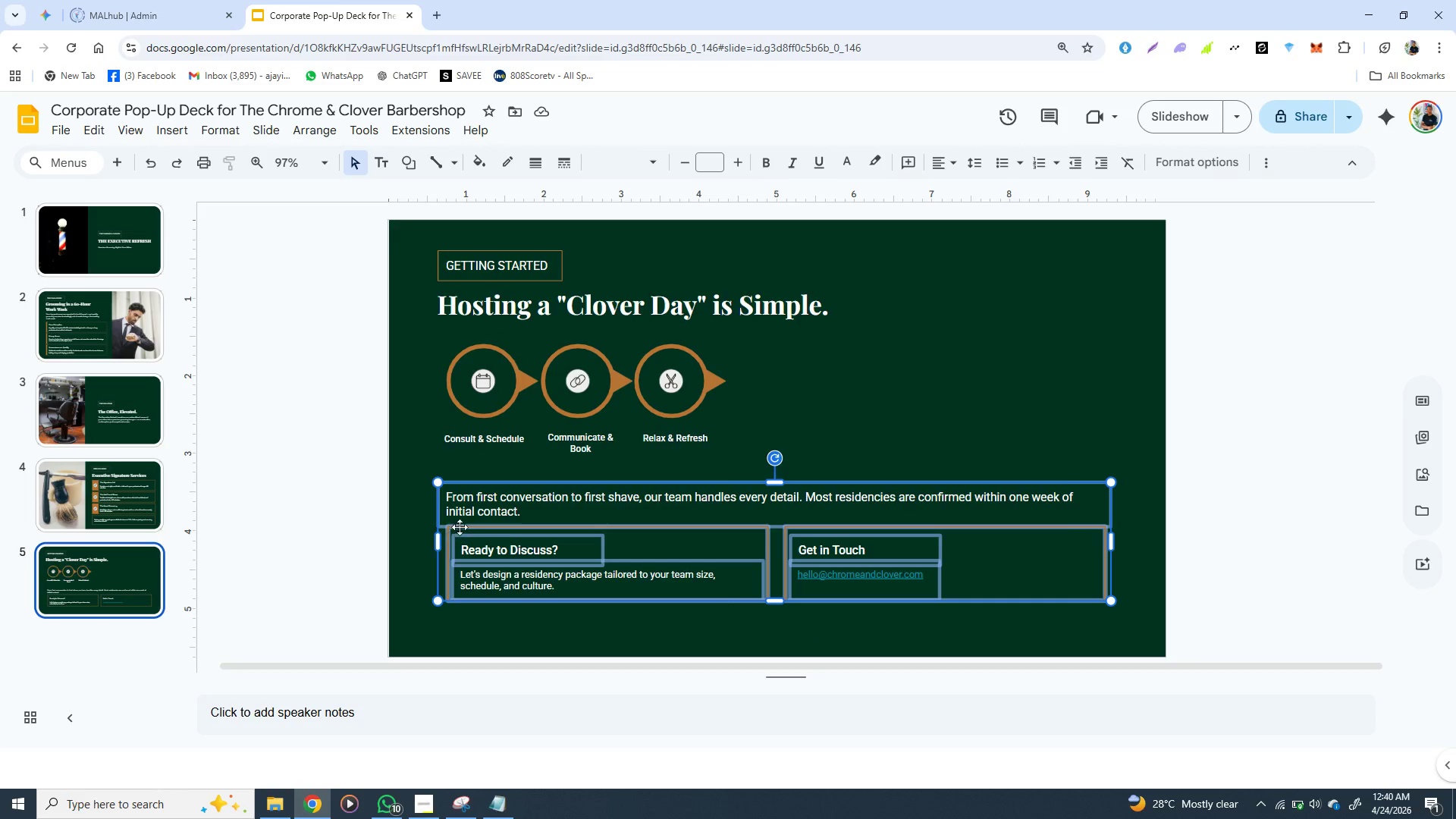 
key(Shift+ShiftLeft)
 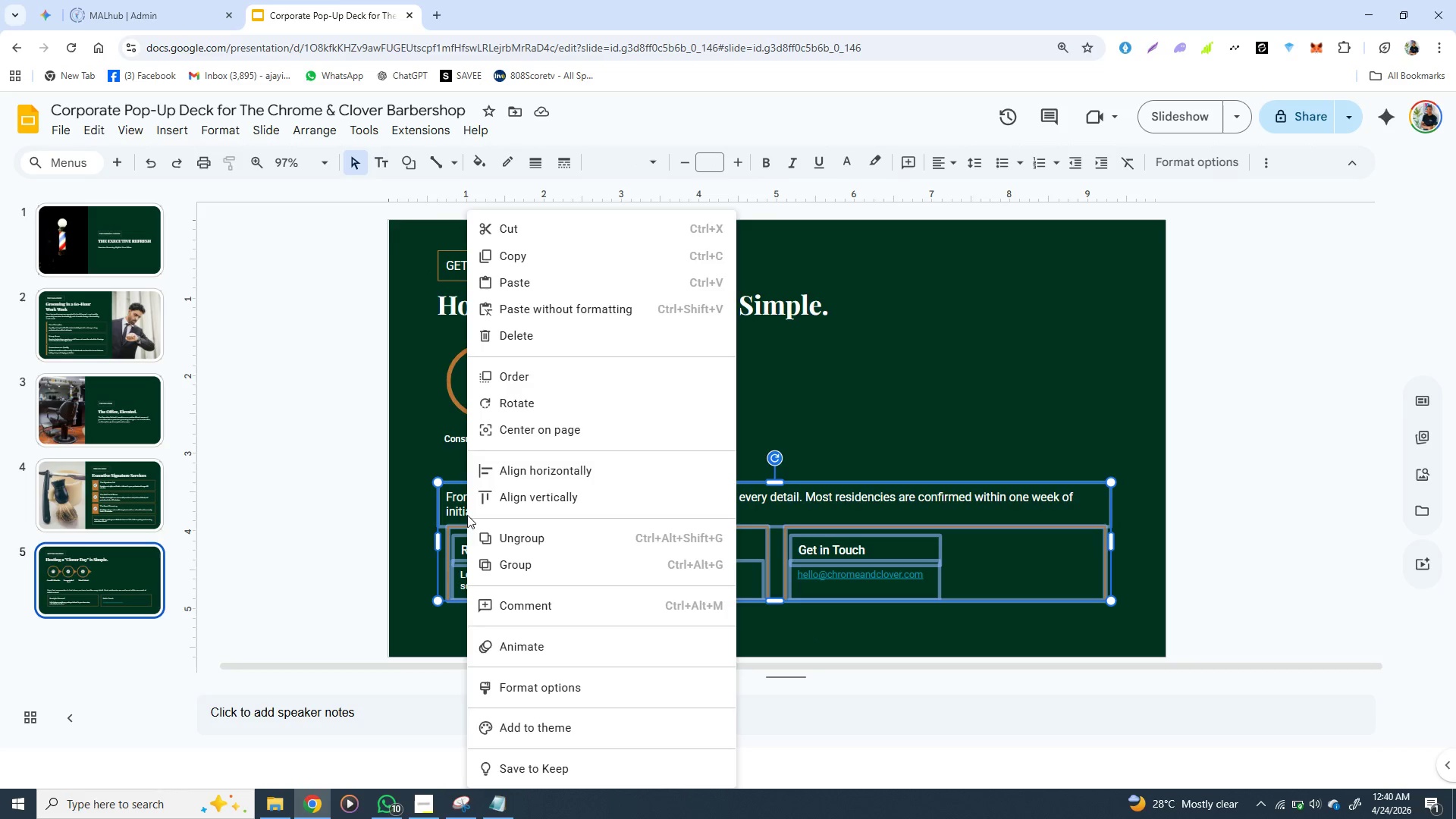 
right_click([467, 515])
 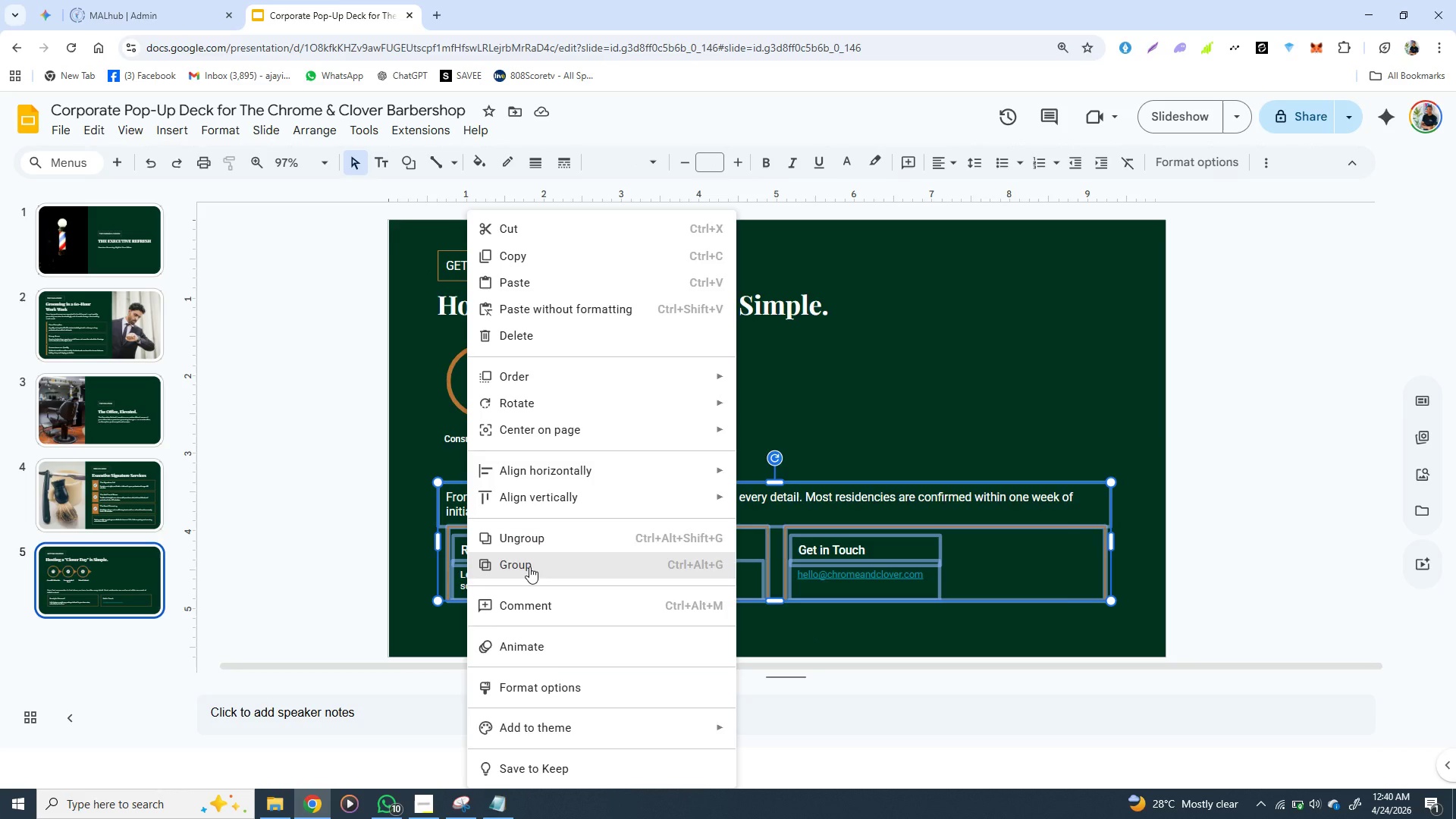 
left_click([529, 566])
 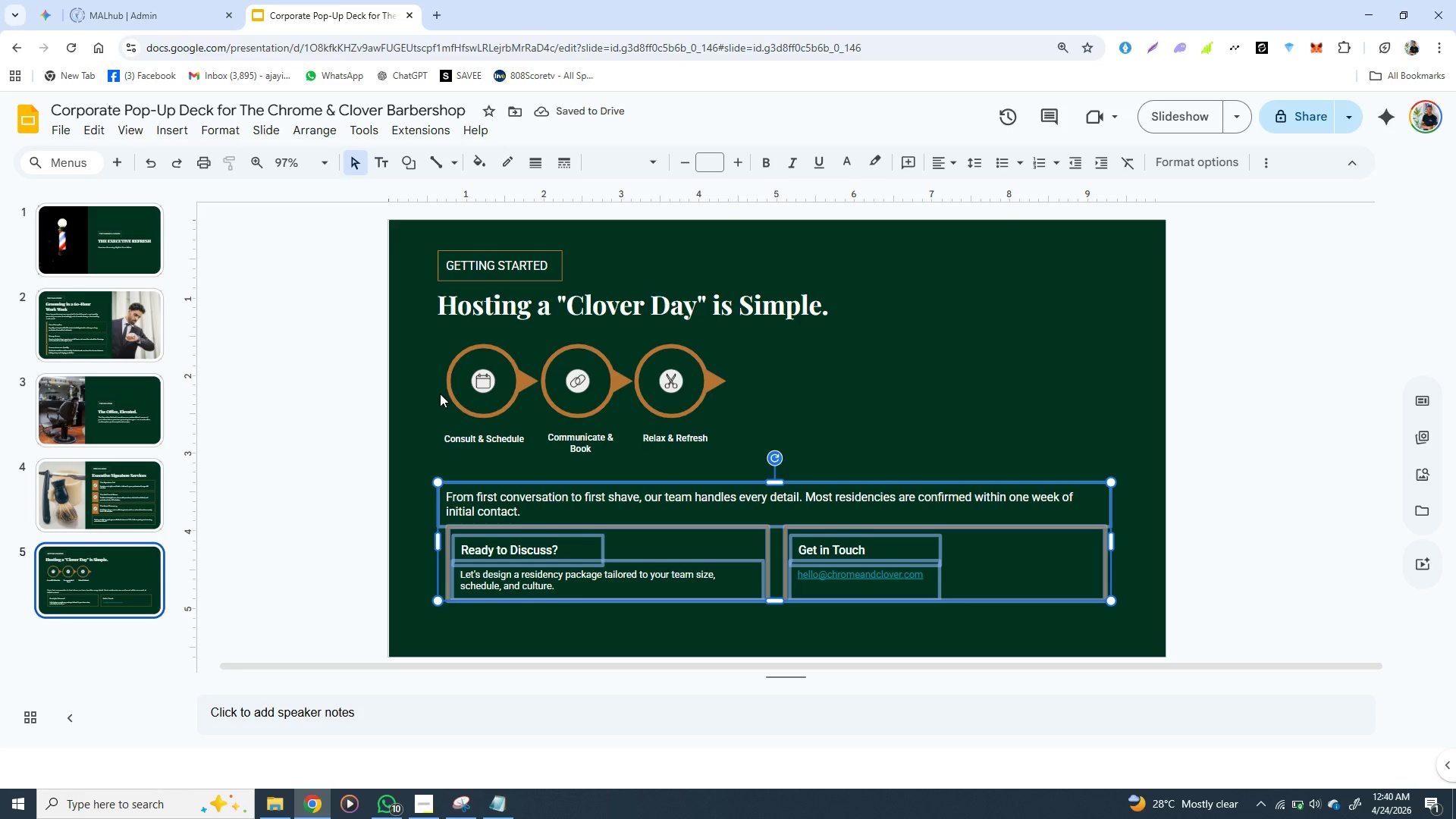 
wait(5.44)
 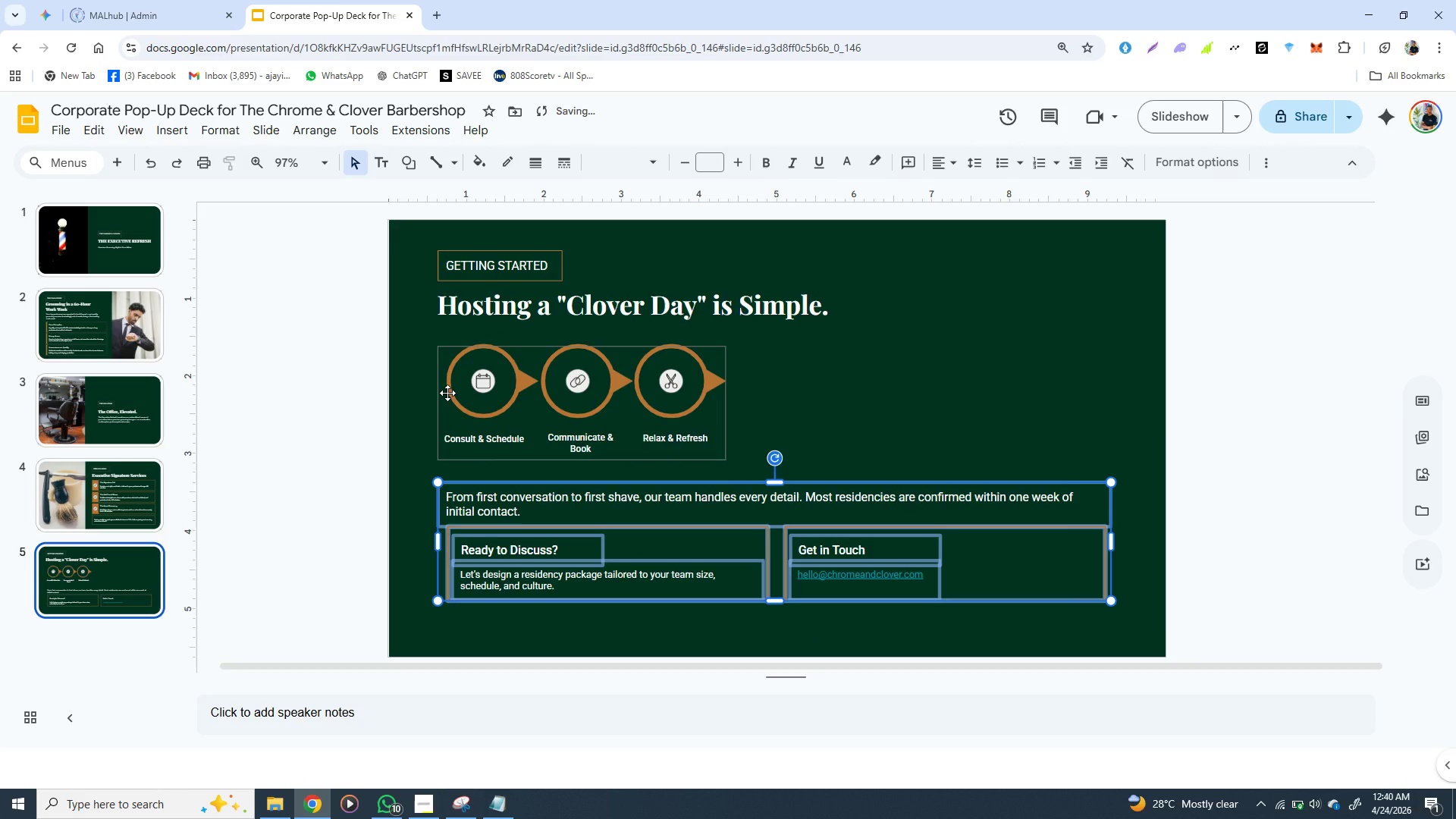 
left_click([453, 412])
 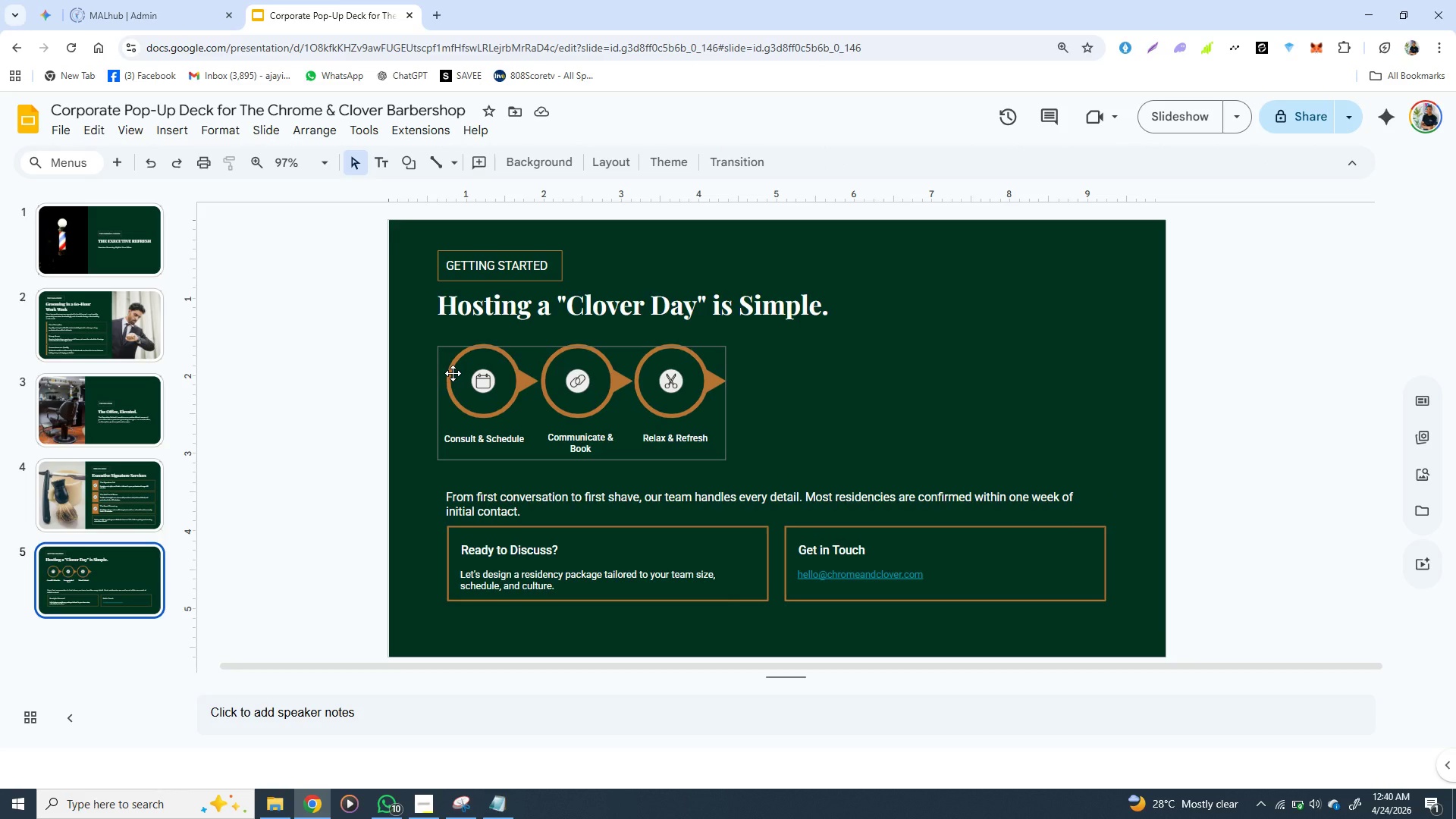 
left_click([455, 373])
 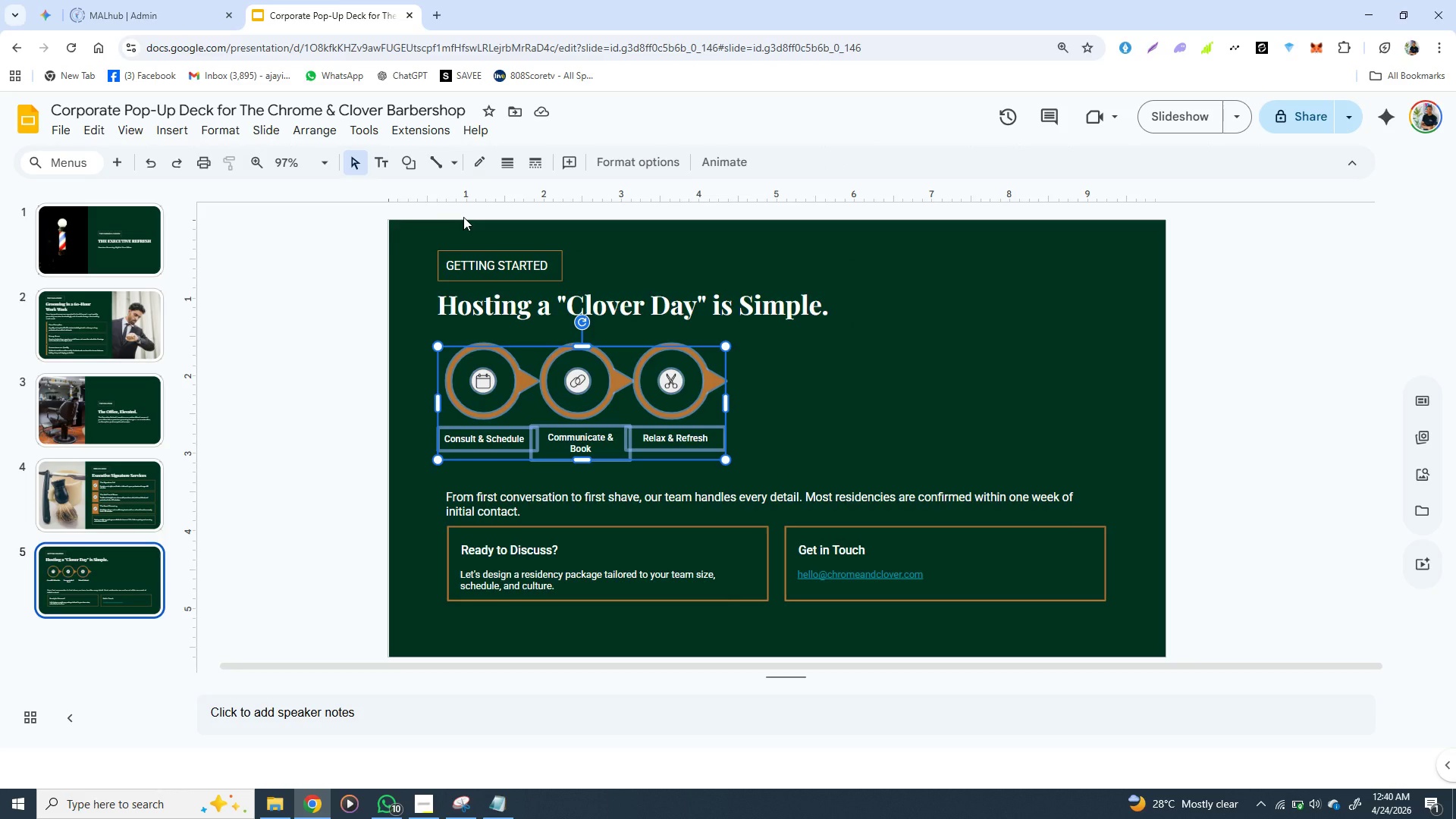 
left_click([477, 184])
 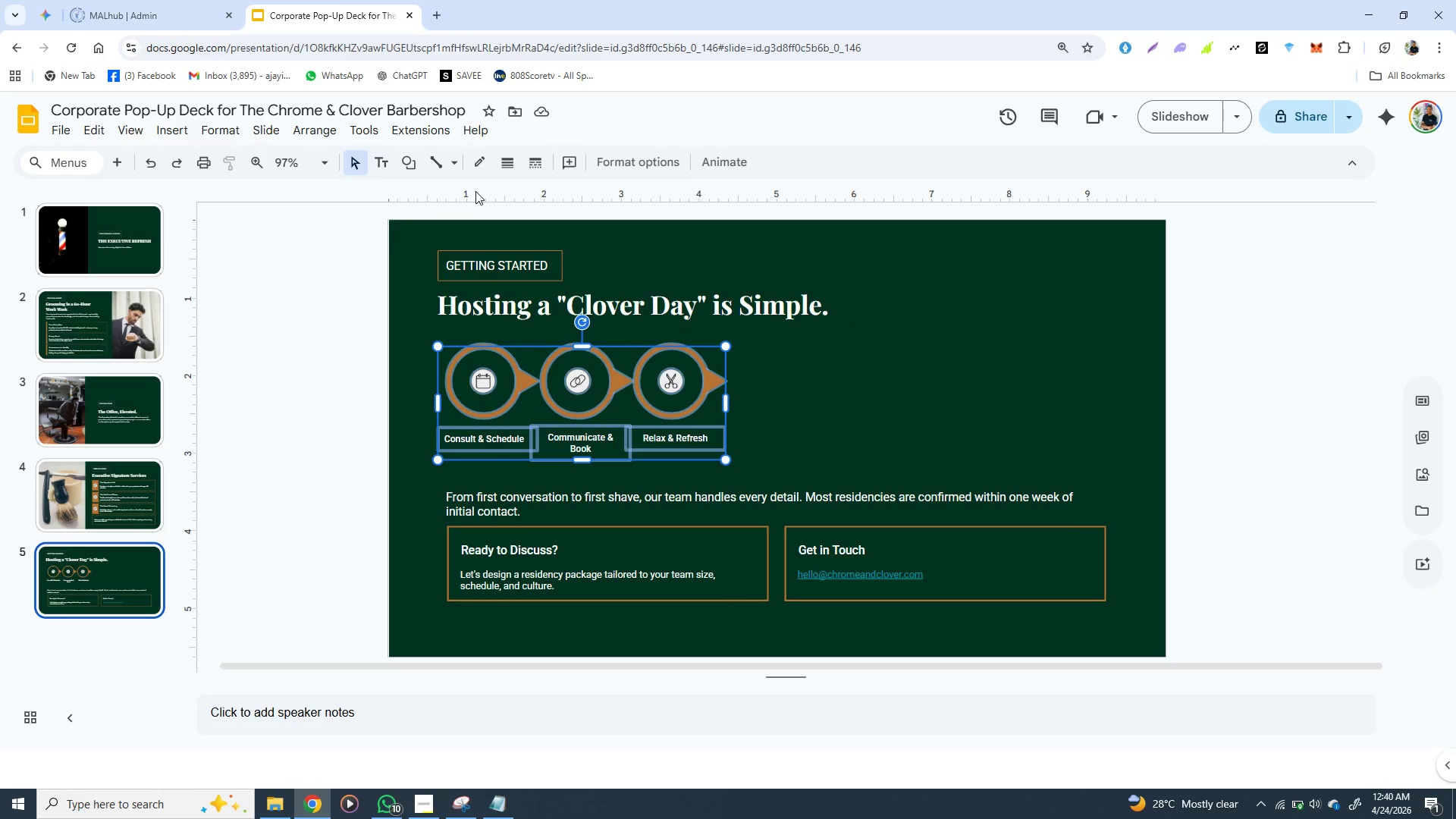 
left_click([475, 191])
 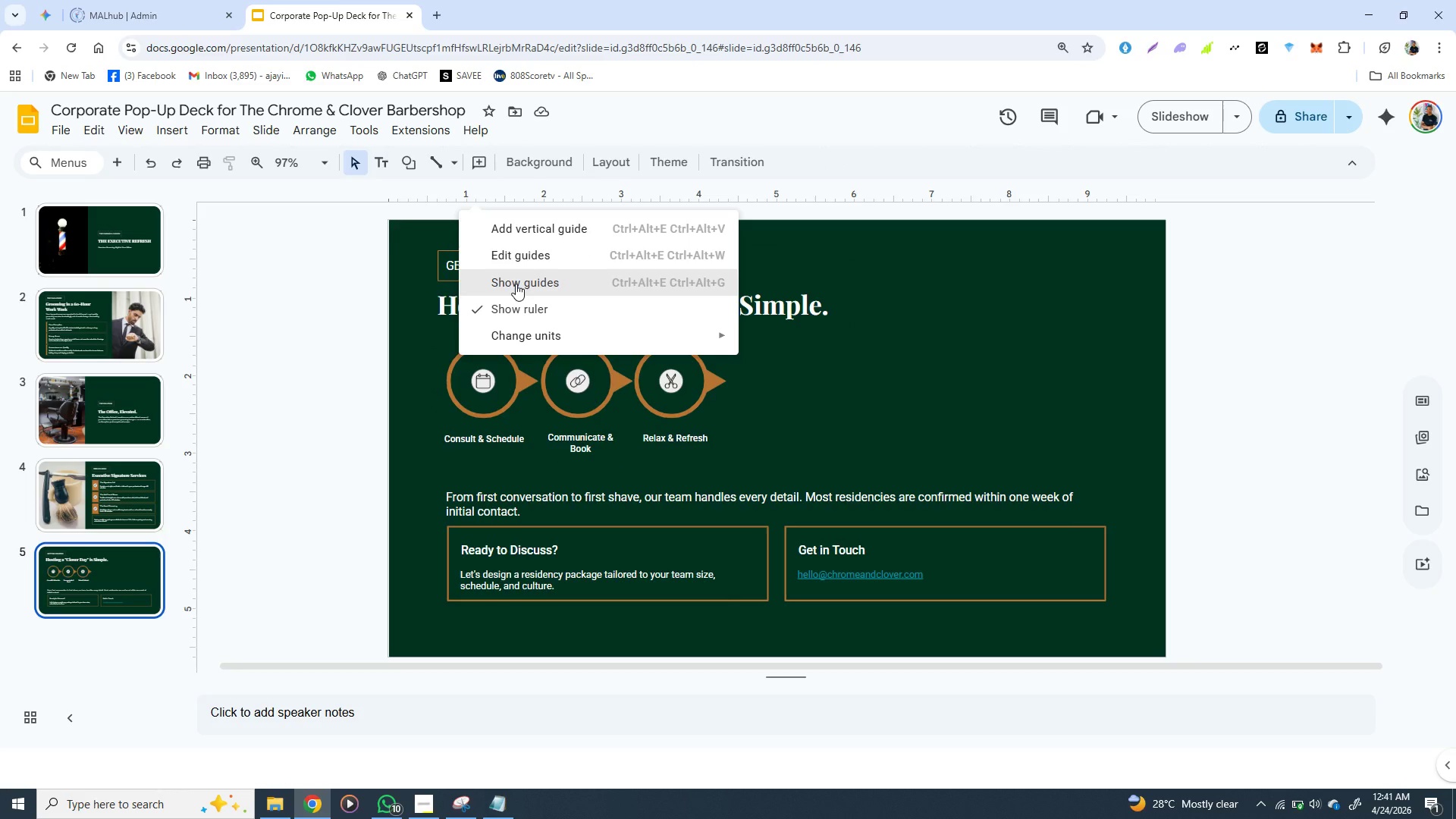 
left_click([516, 285])
 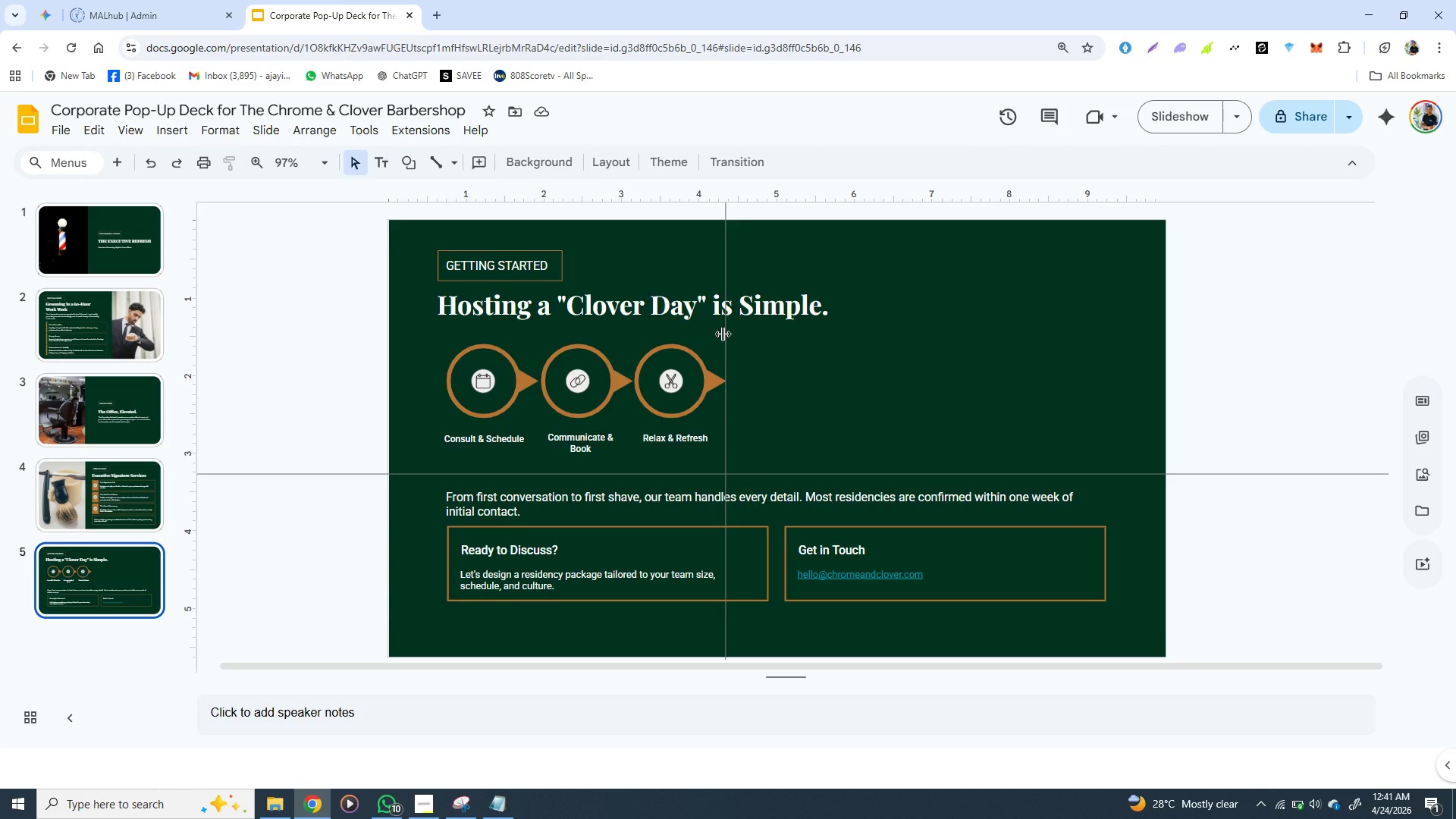 
left_click_drag(start_coordinate=[723, 334], to_coordinate=[436, 371])
 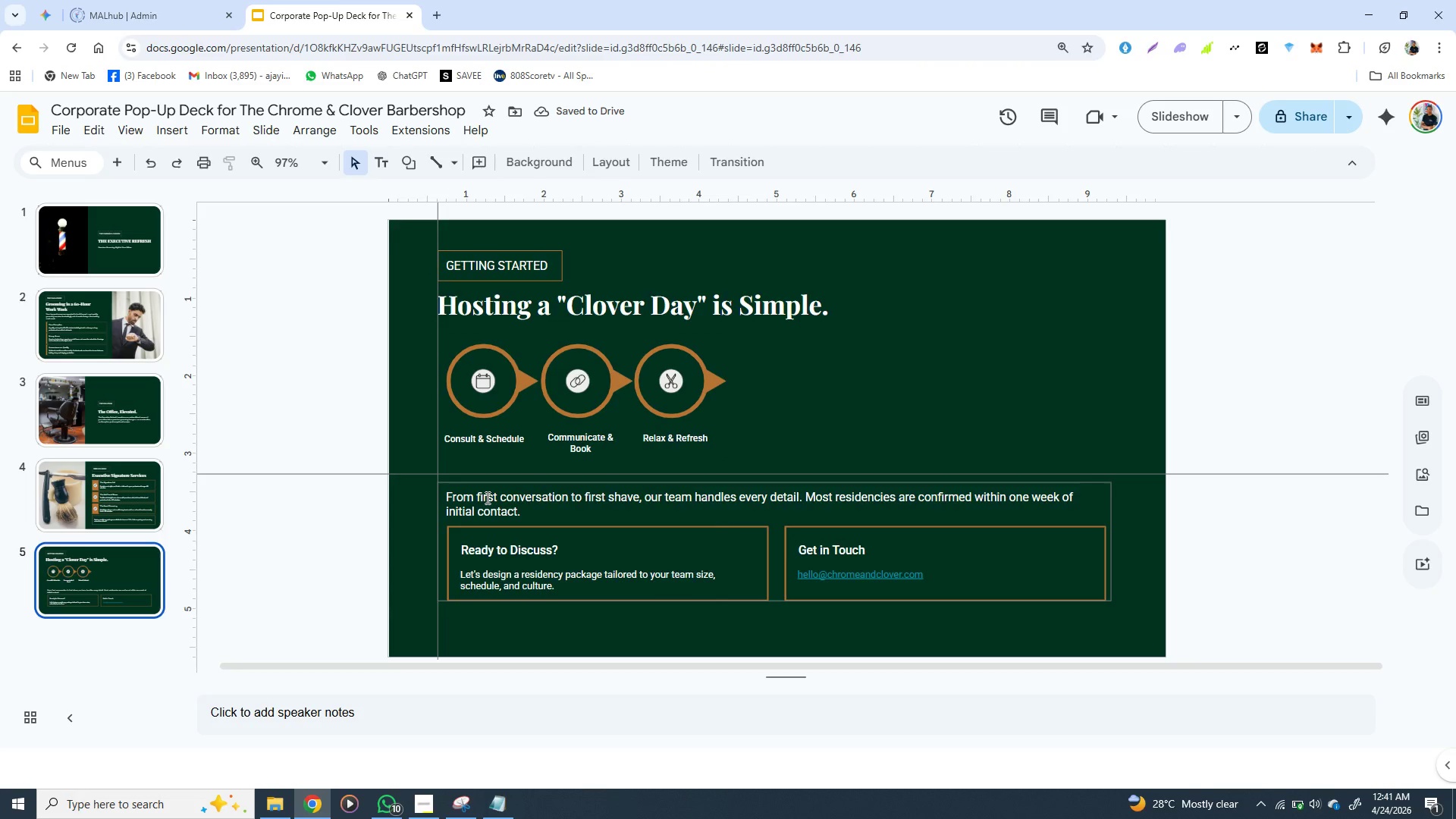 
left_click([486, 485])
 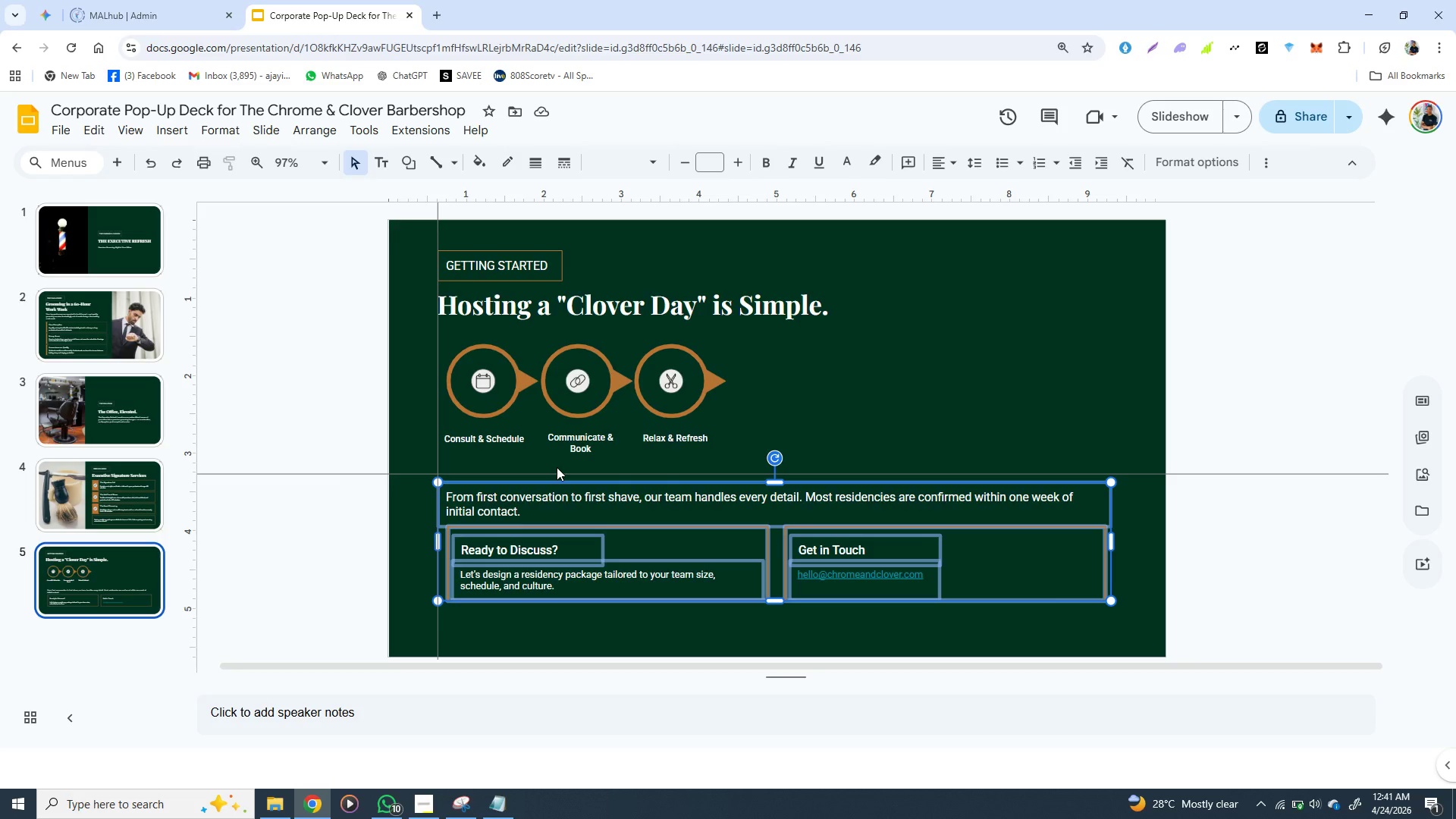 
key(ArrowLeft)
 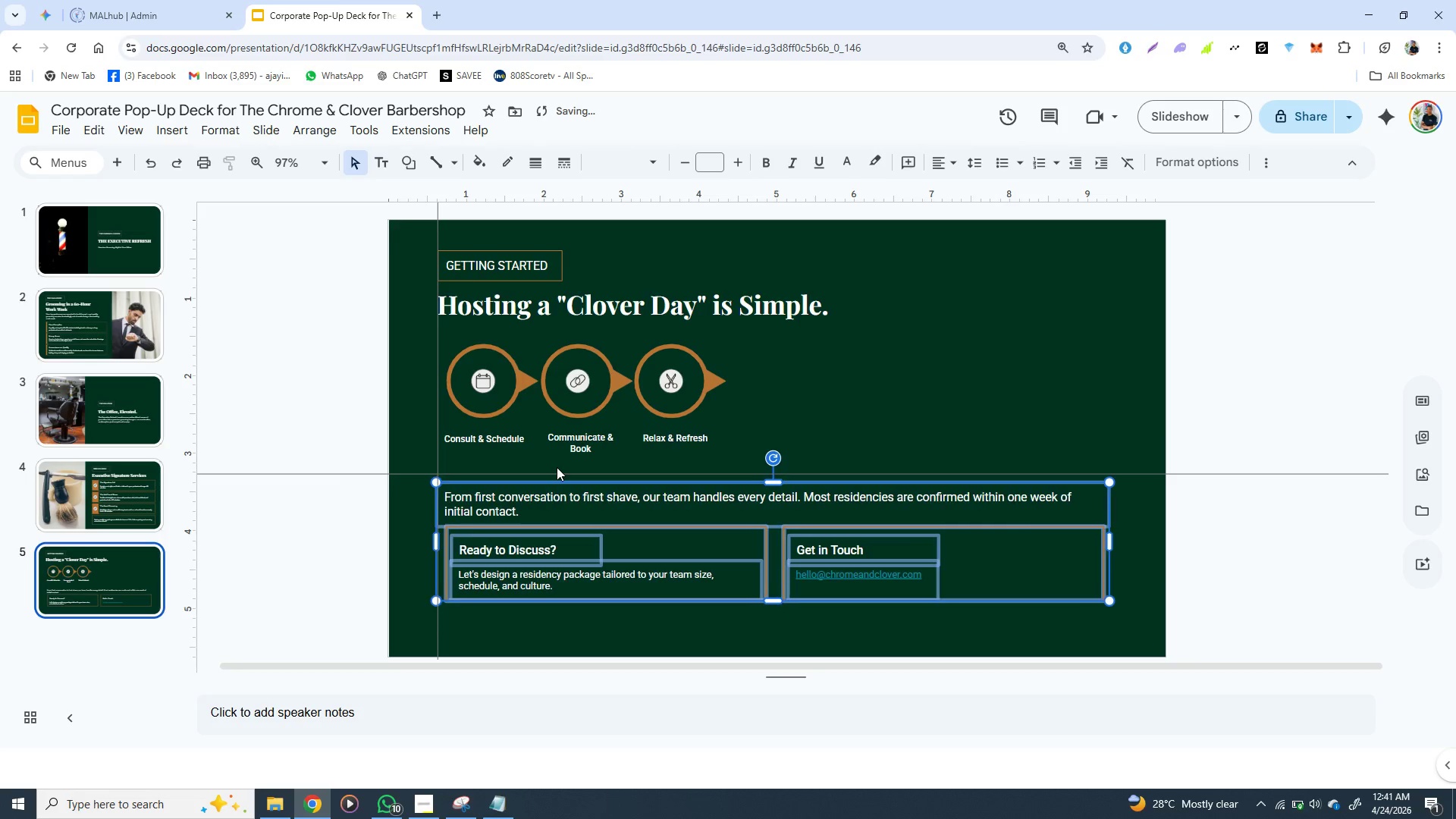 
key(ArrowLeft)
 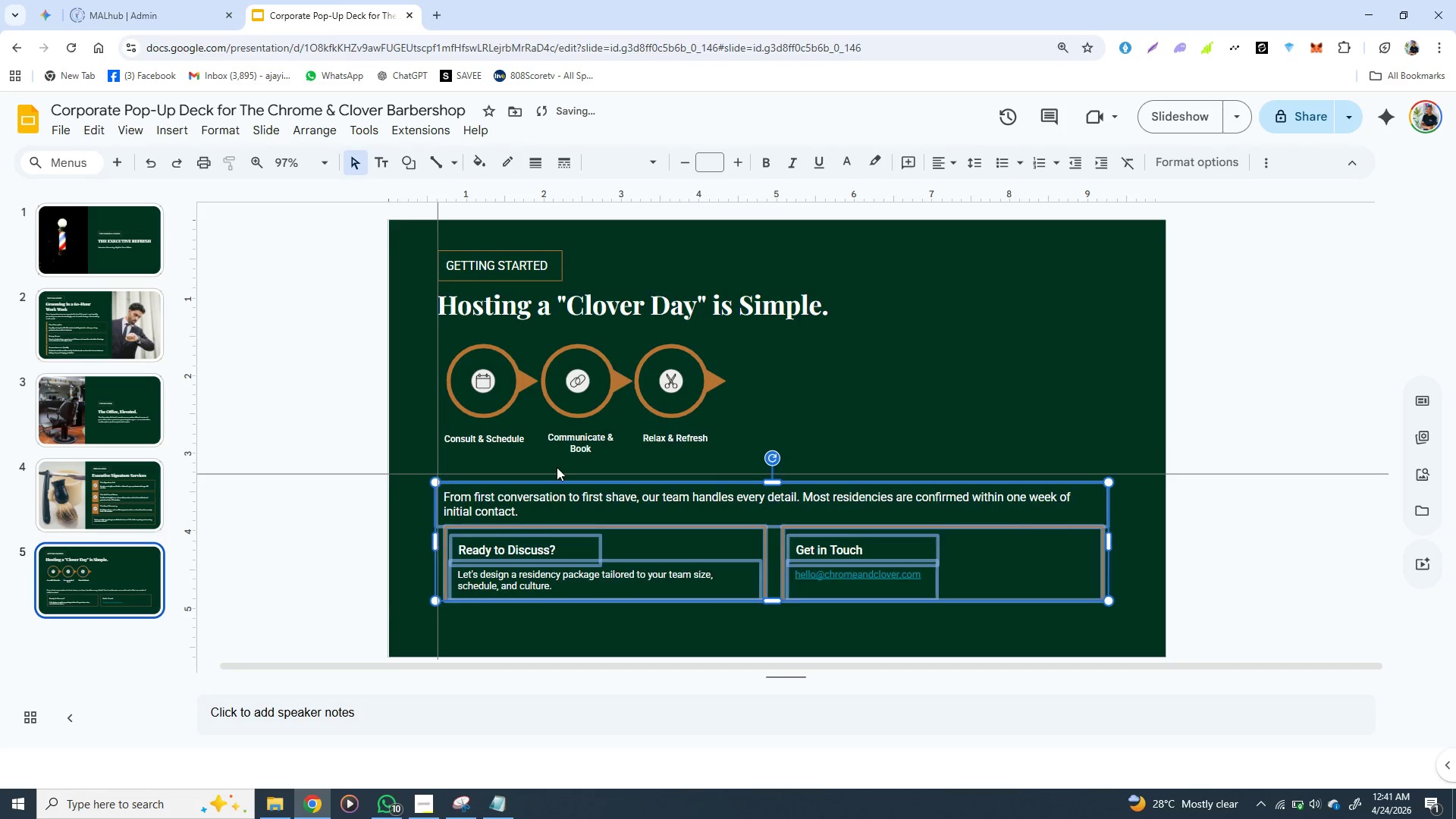 
key(ArrowLeft)
 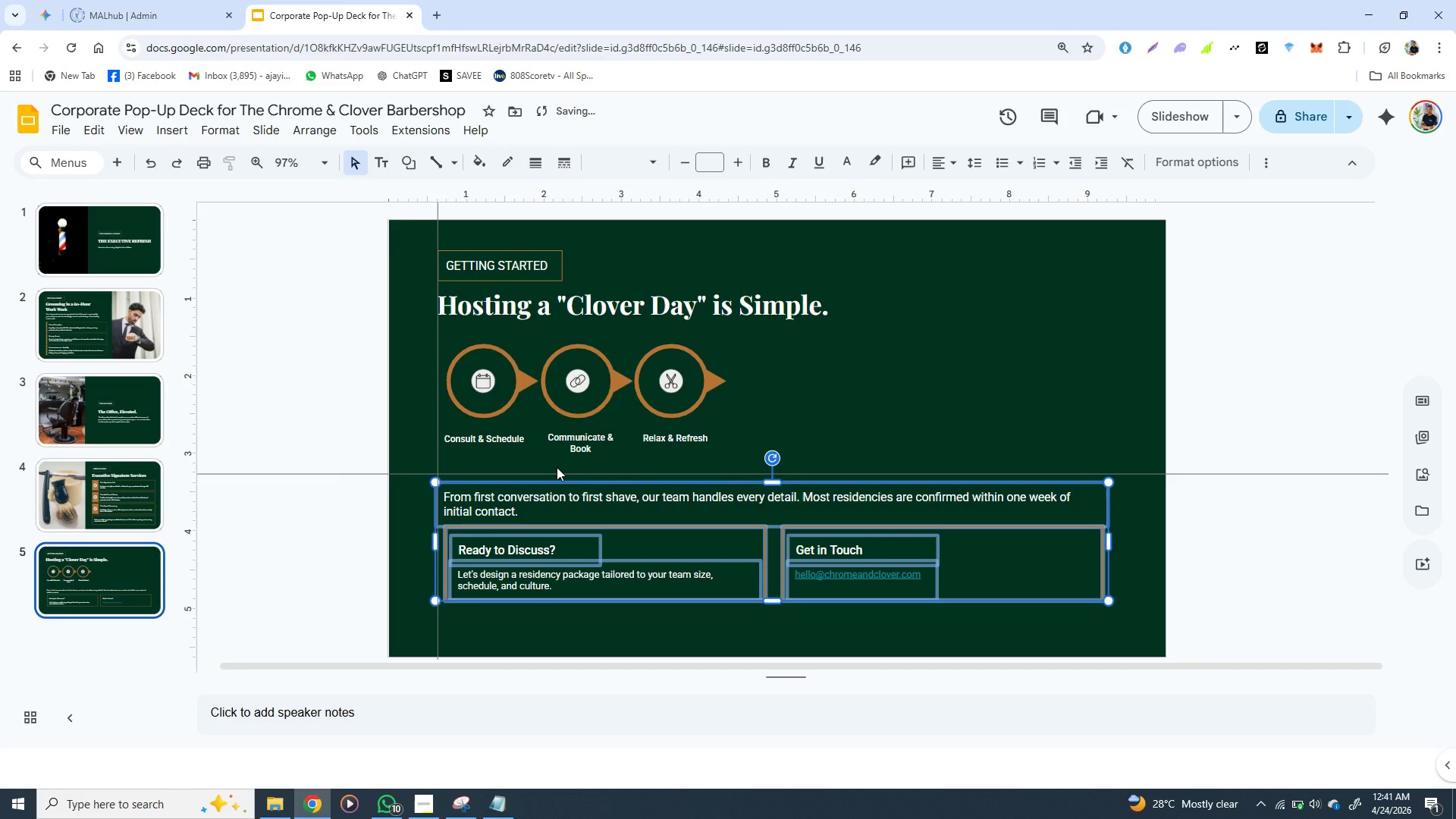 
key(ArrowLeft)
 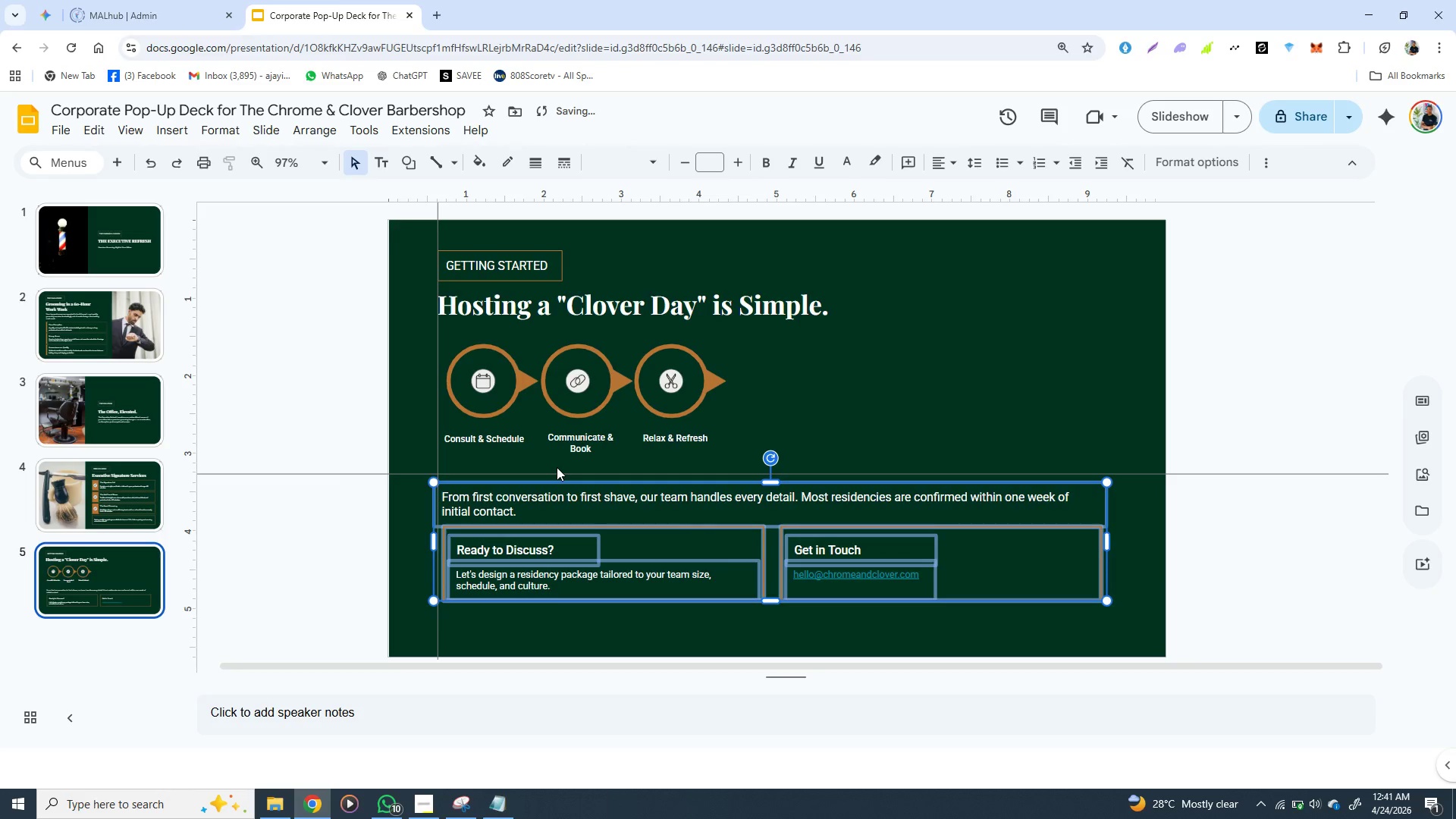 
key(ArrowLeft)
 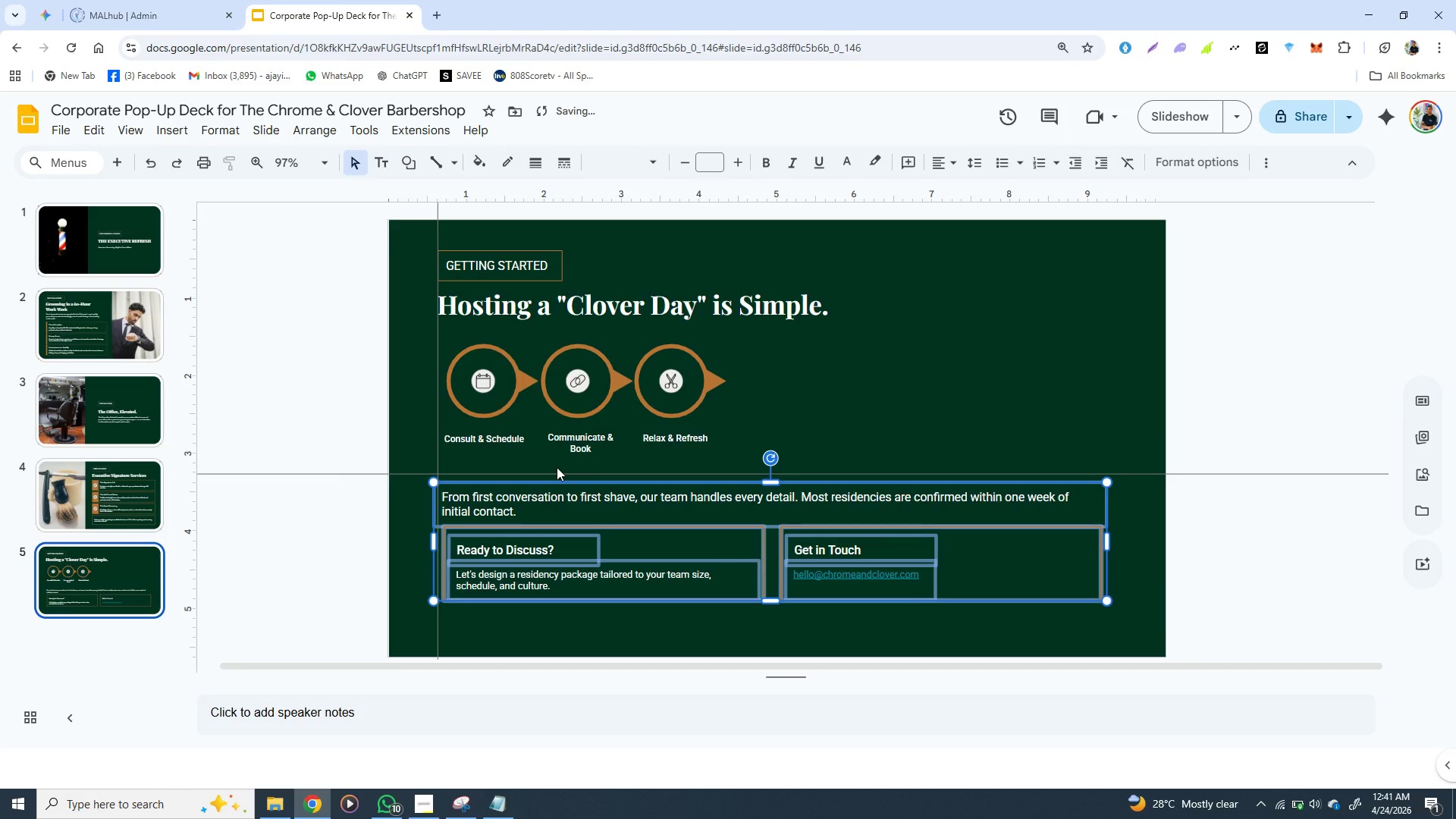 
key(ArrowLeft)
 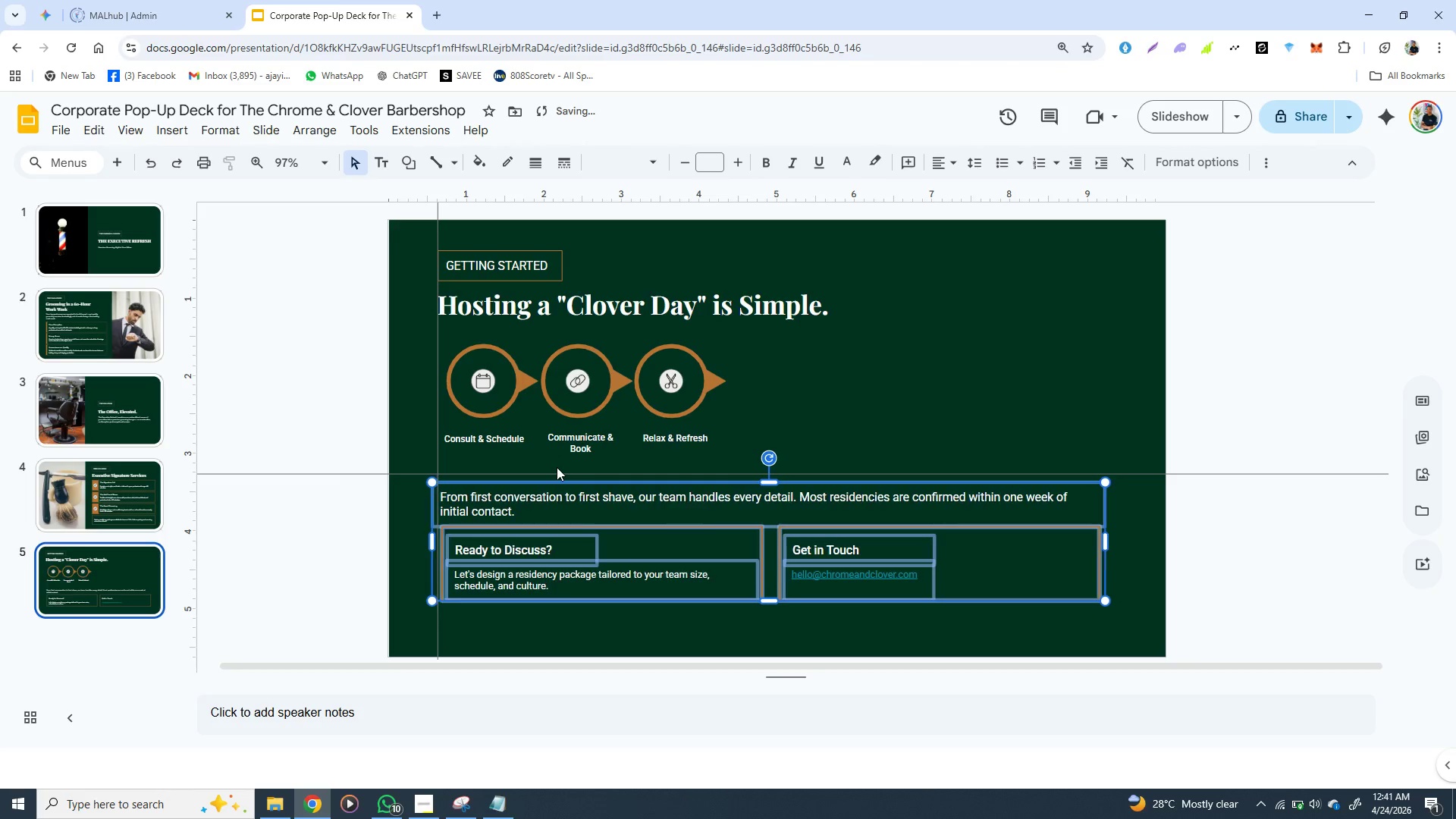 
key(ArrowLeft)
 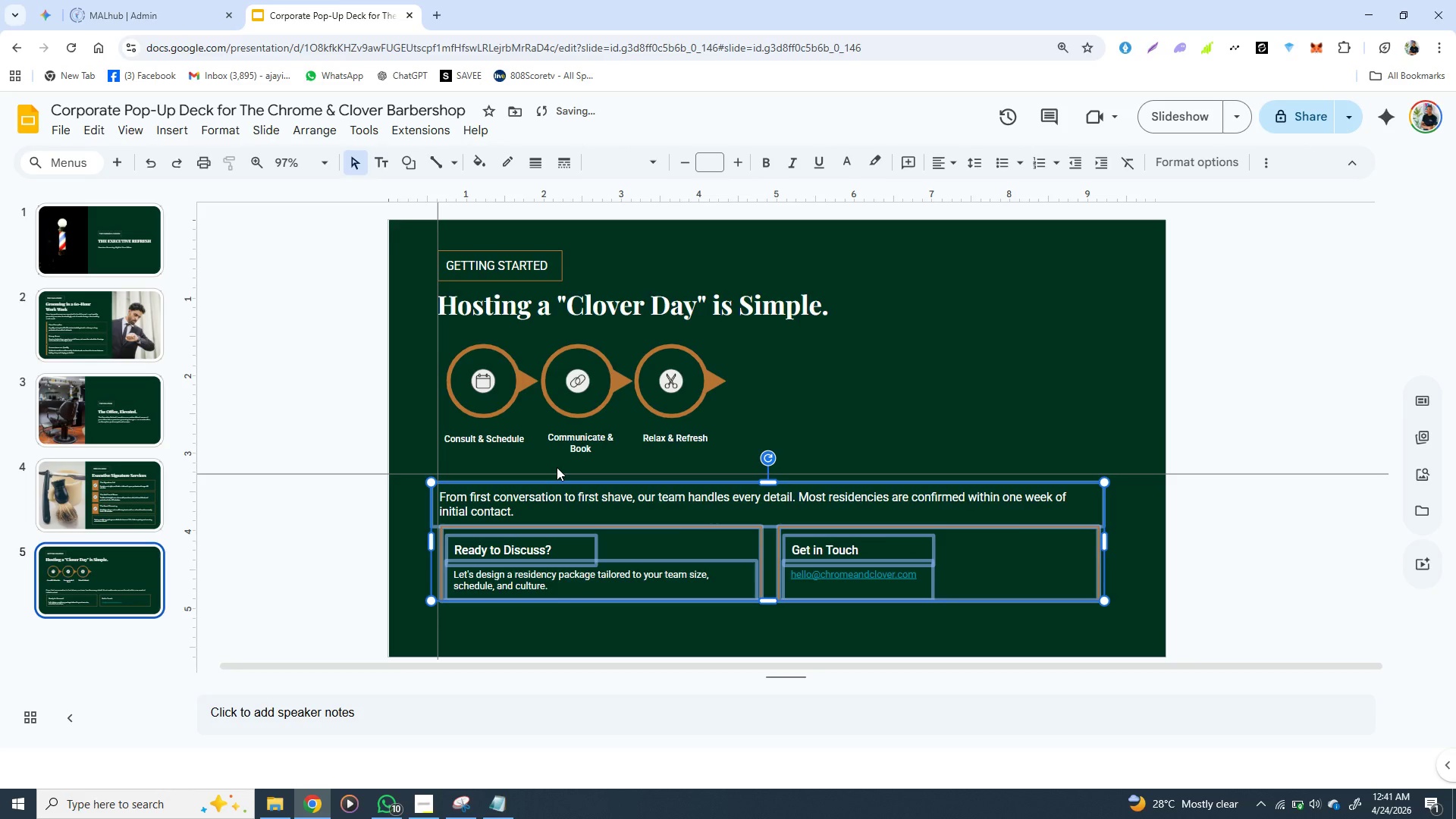 
key(ArrowLeft)
 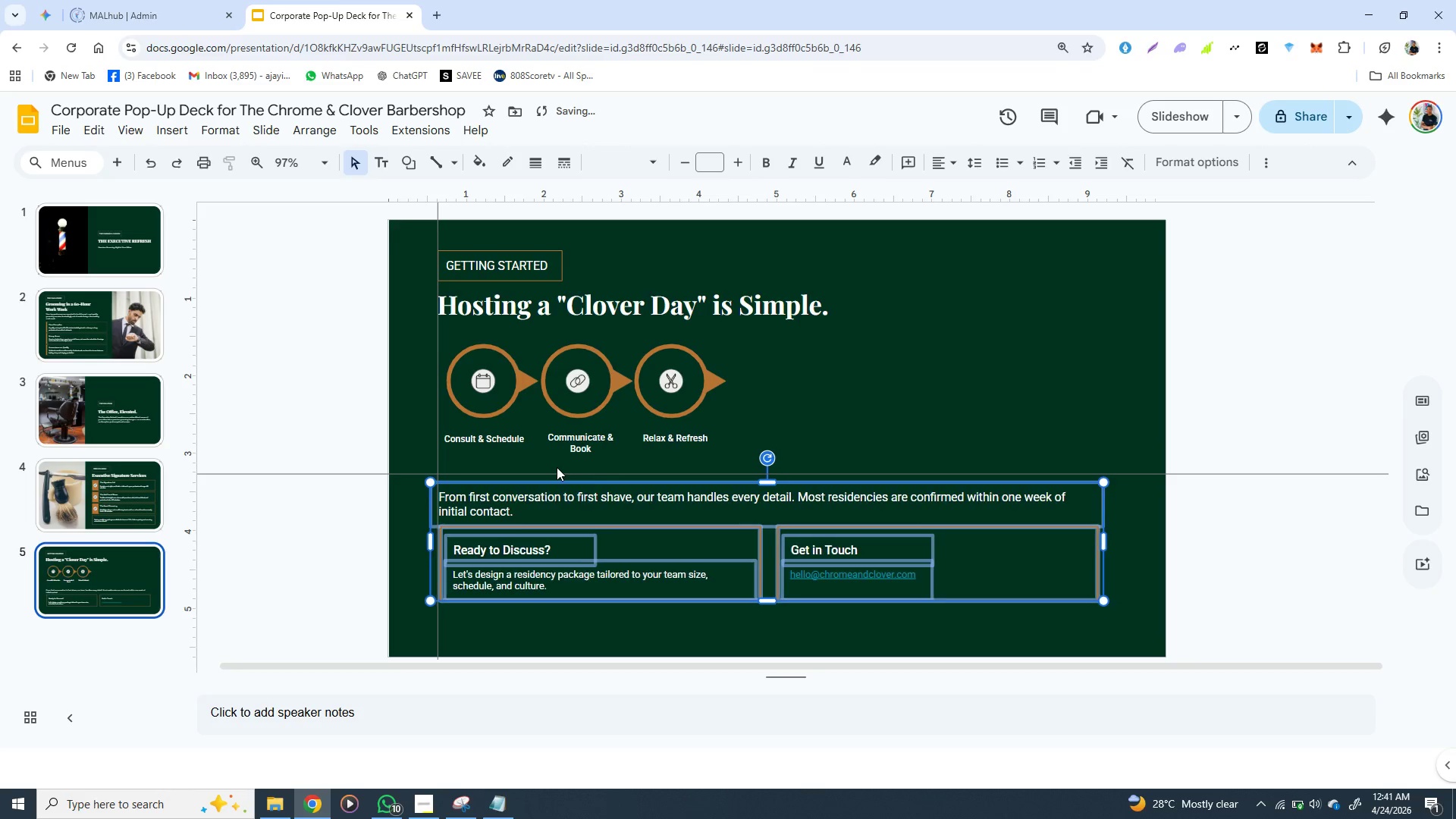 
key(ArrowLeft)
 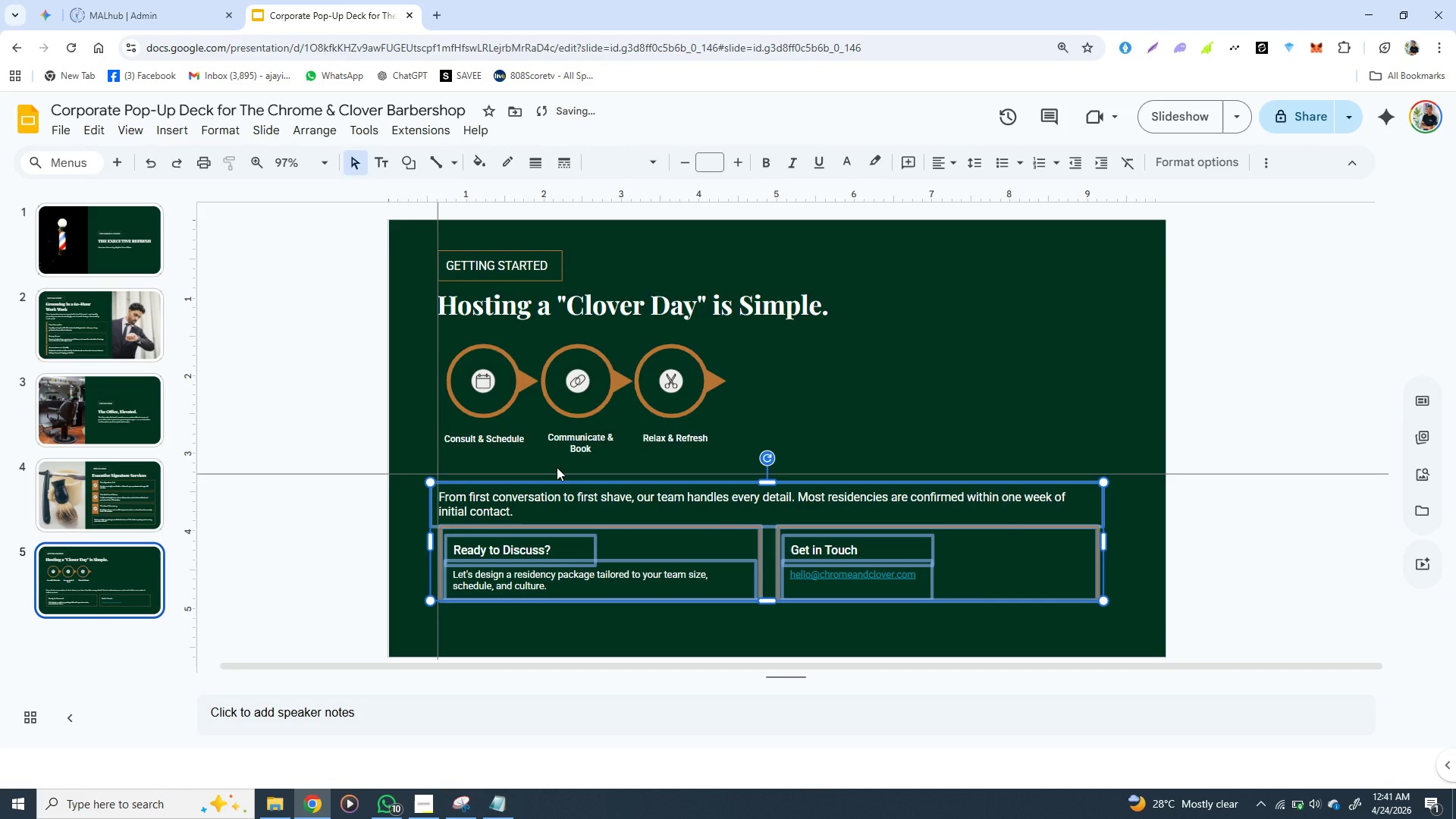 
key(ArrowLeft)
 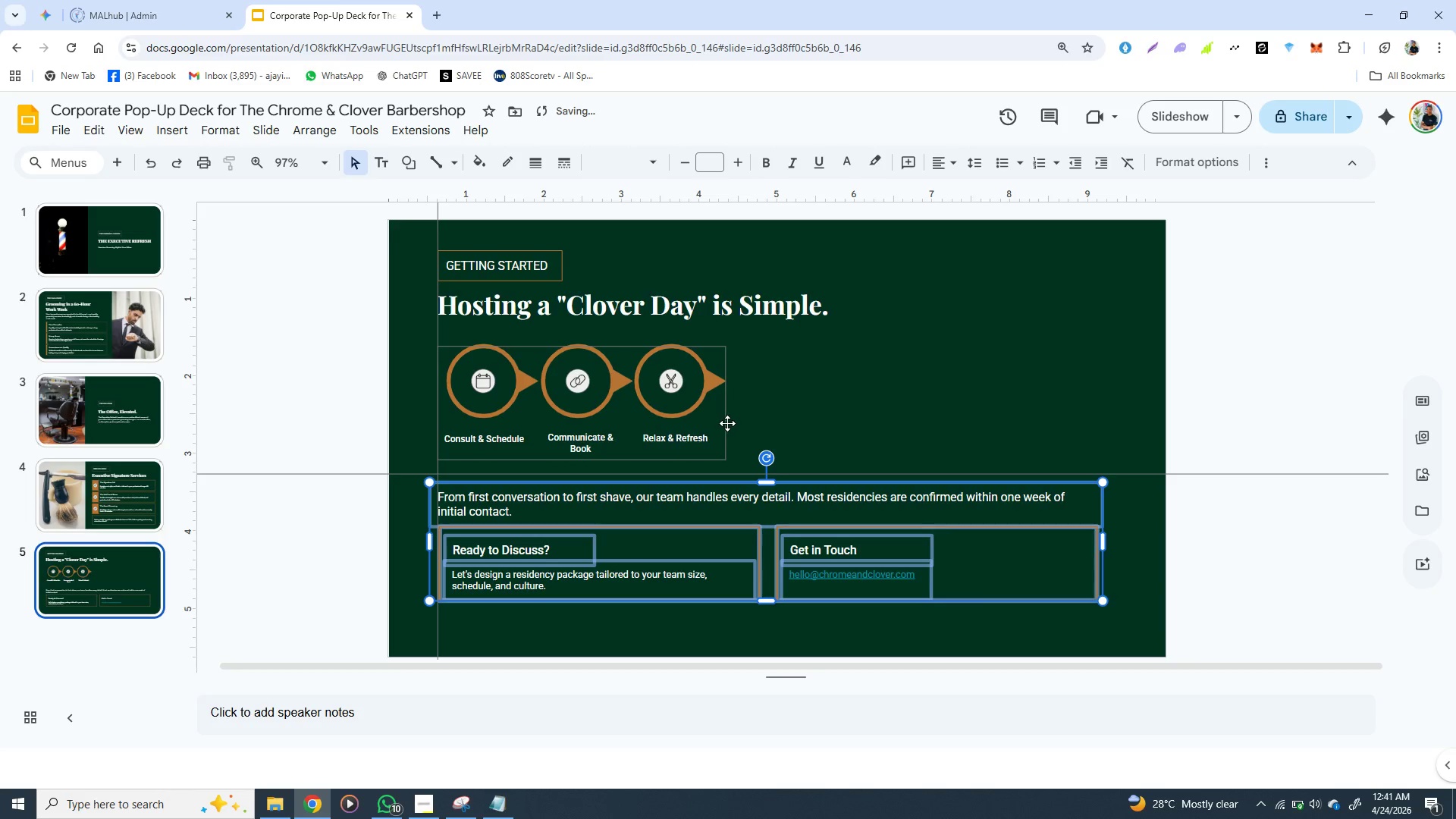 
left_click([792, 419])
 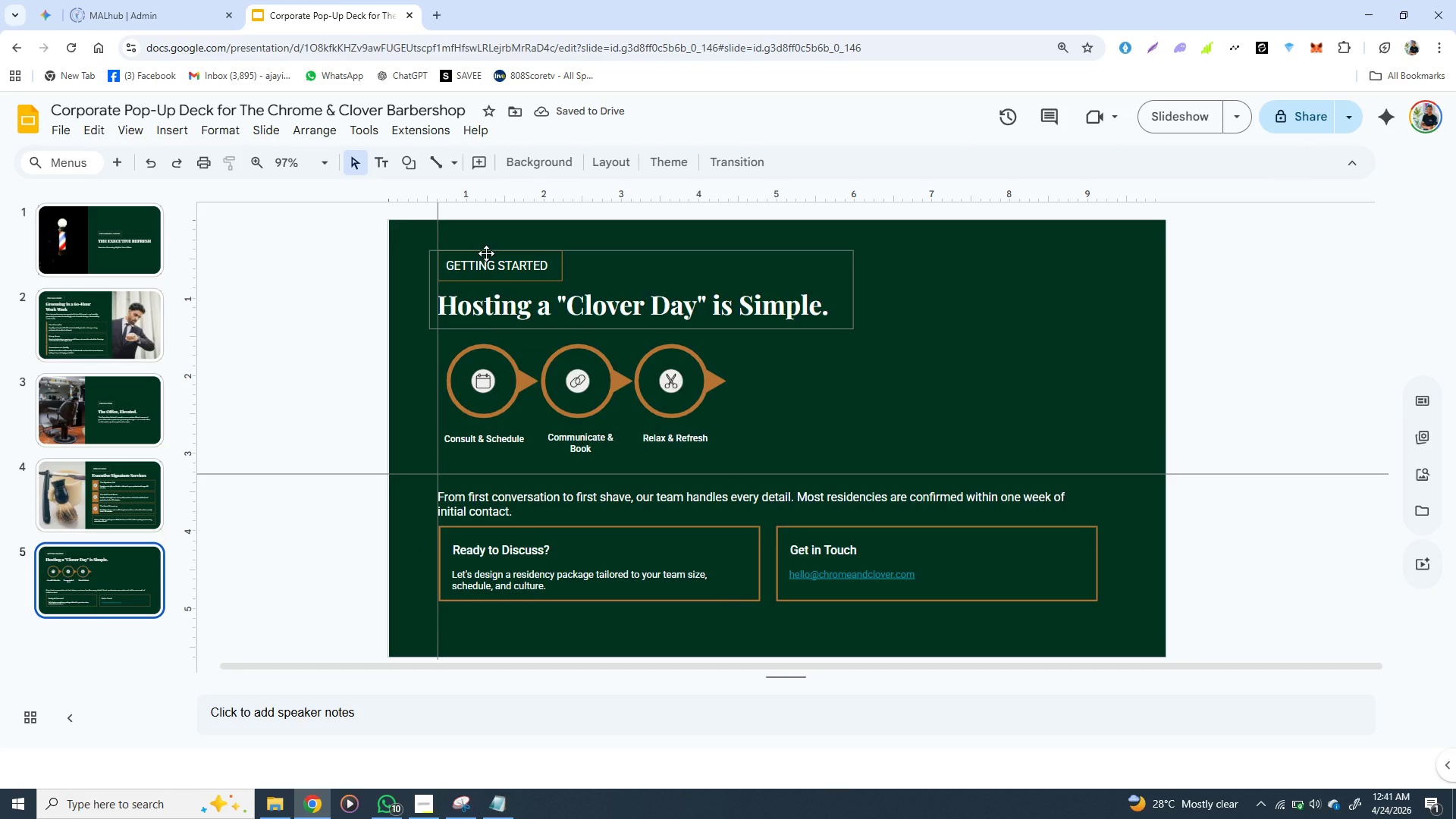 
left_click([486, 250])
 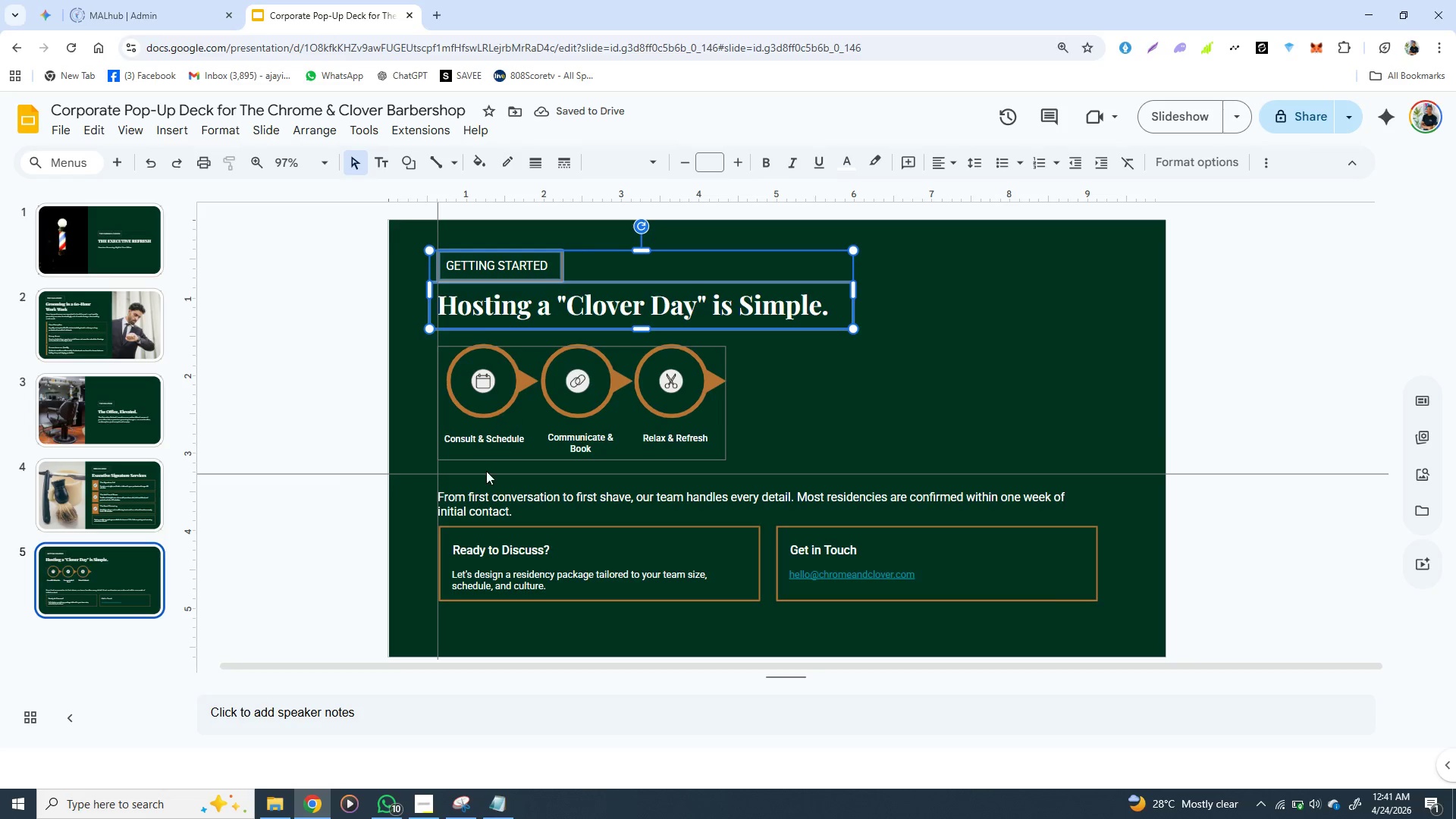 
hold_key(key=ShiftLeft, duration=1.53)
left_click([466, 438])
 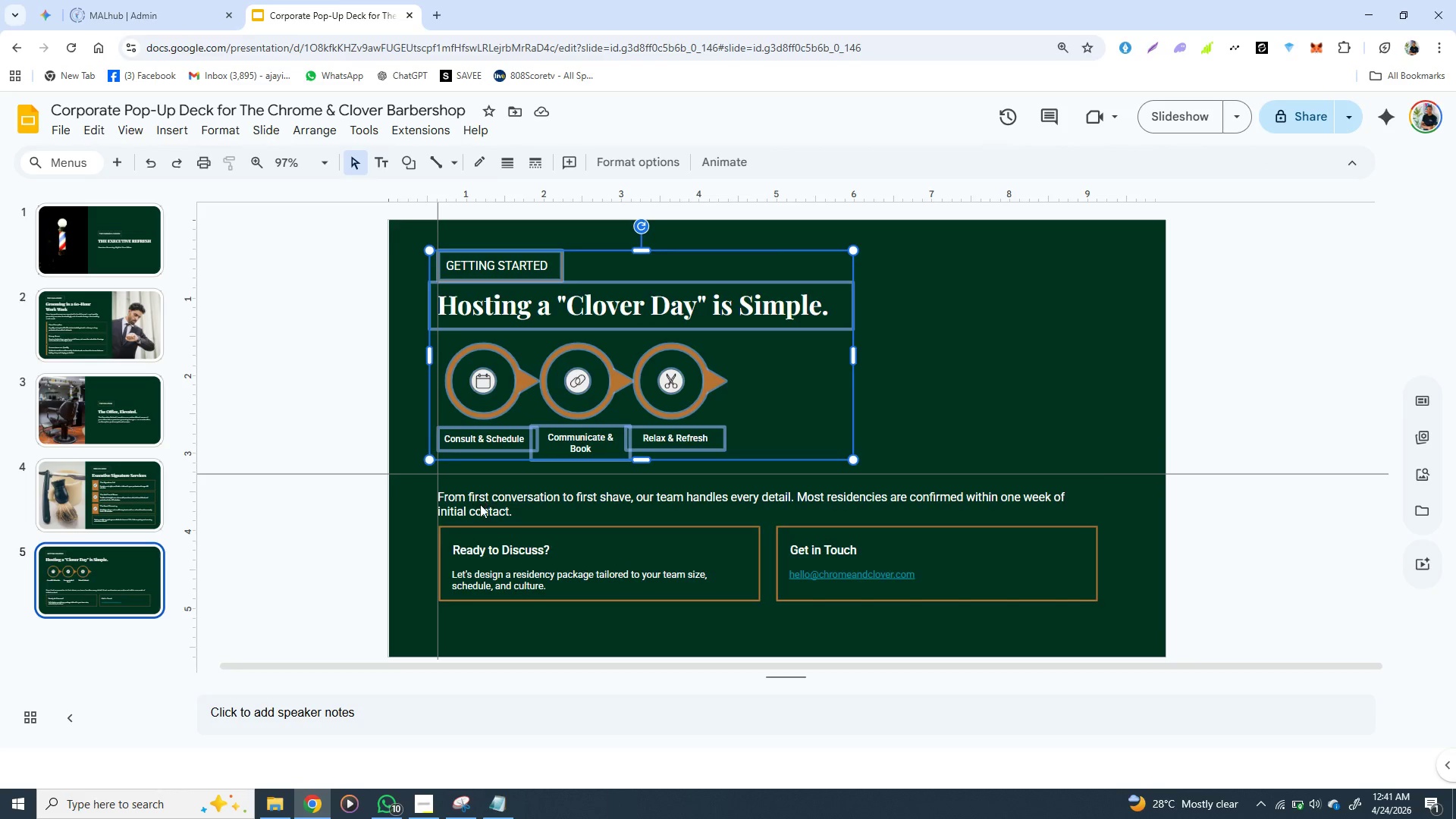 
left_click([480, 505])
 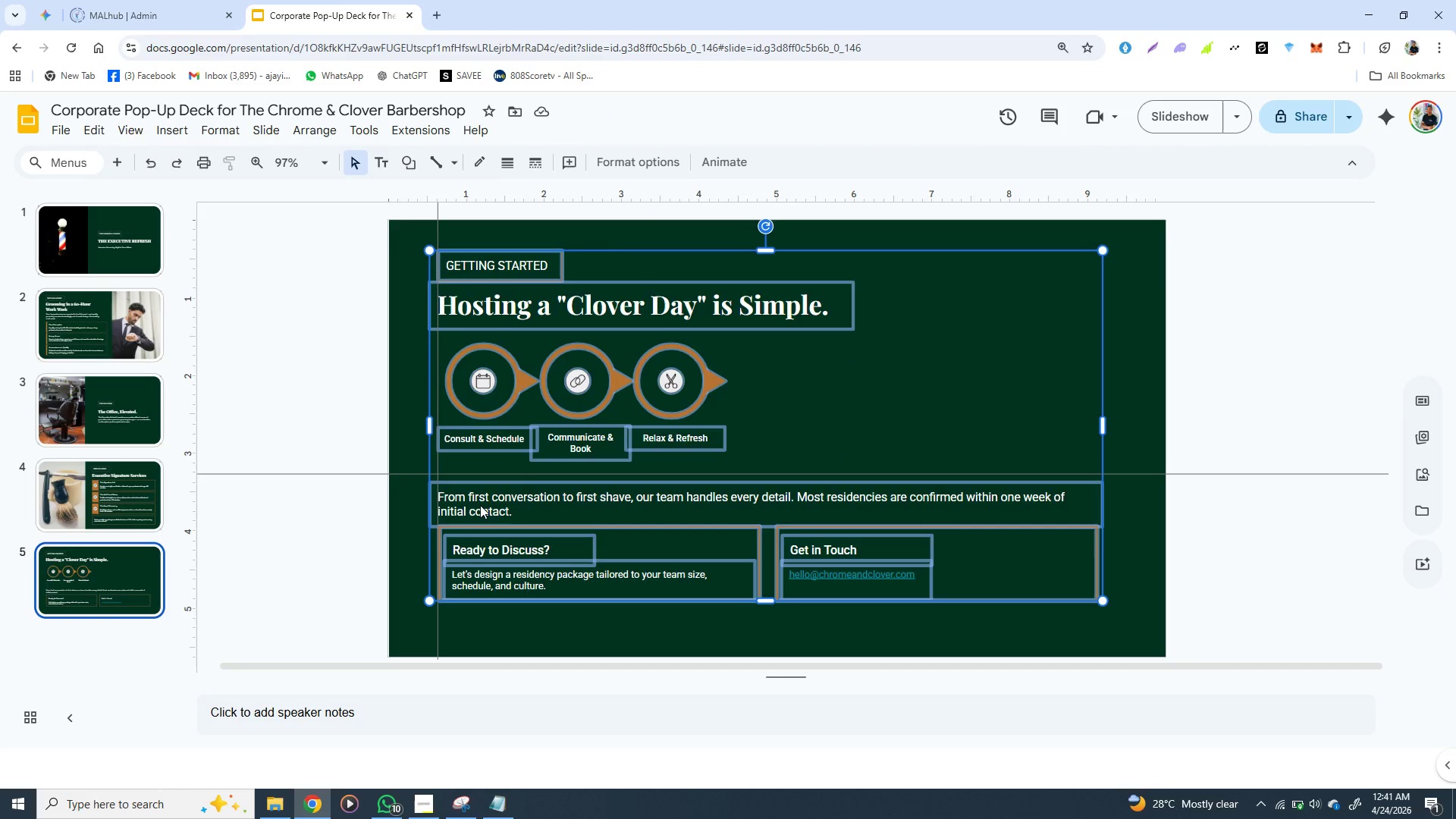 
hold_key(key=ShiftLeft, duration=0.67)
 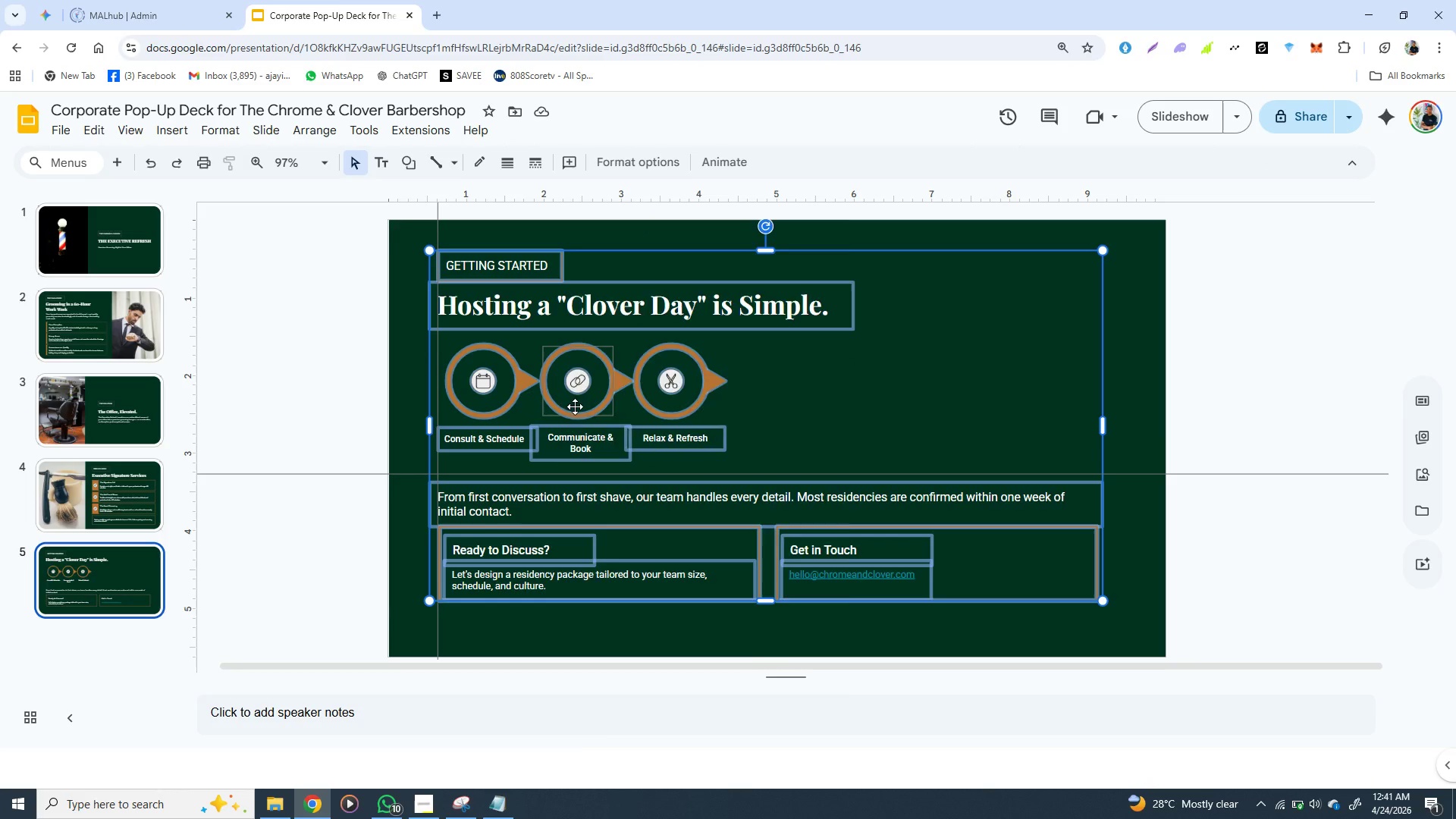 
right_click([575, 406])
 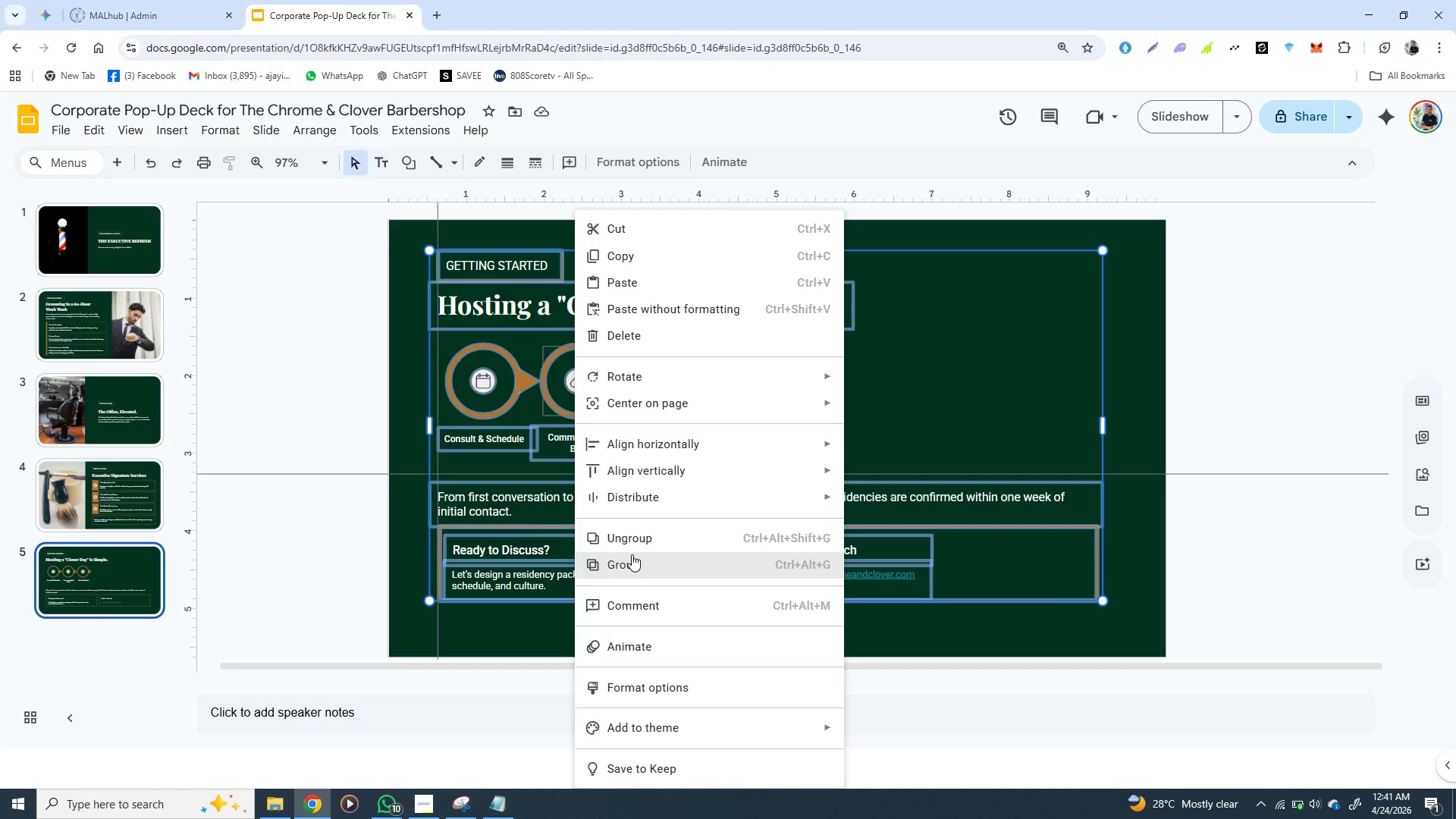 
left_click([632, 556])
 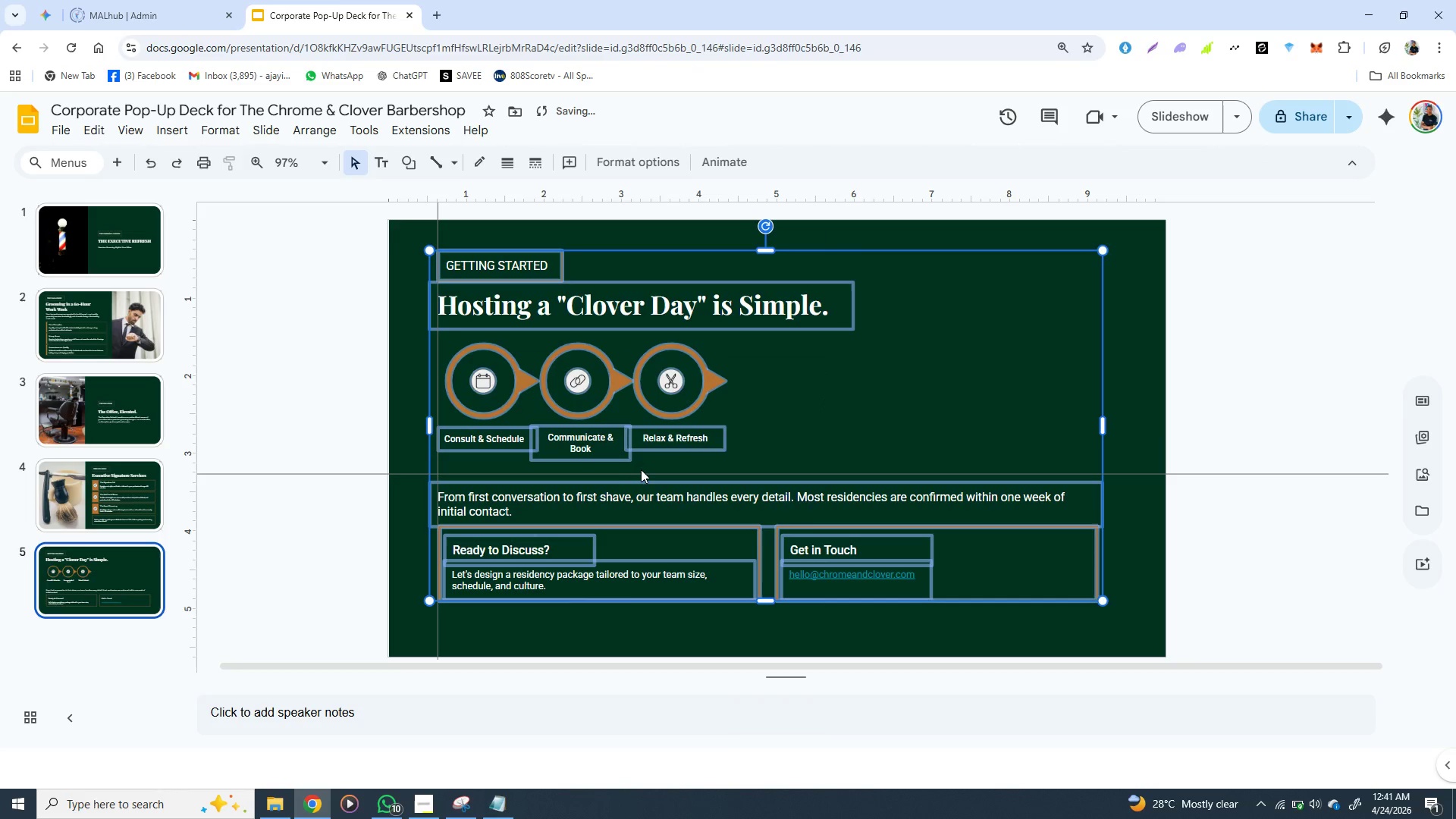 
left_click_drag(start_coordinate=[641, 469], to_coordinate=[653, 487])
 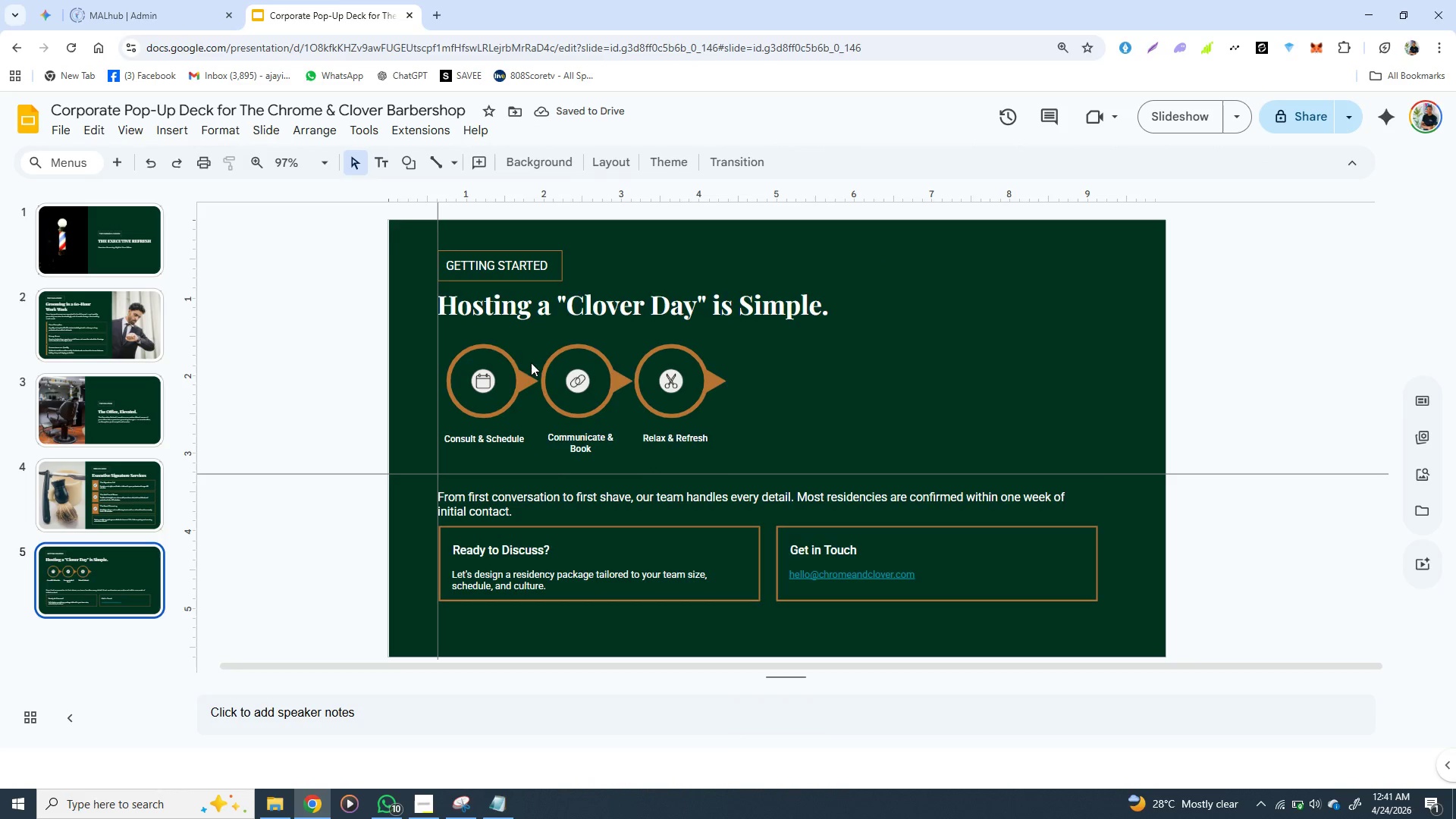 
left_click([478, 330])
 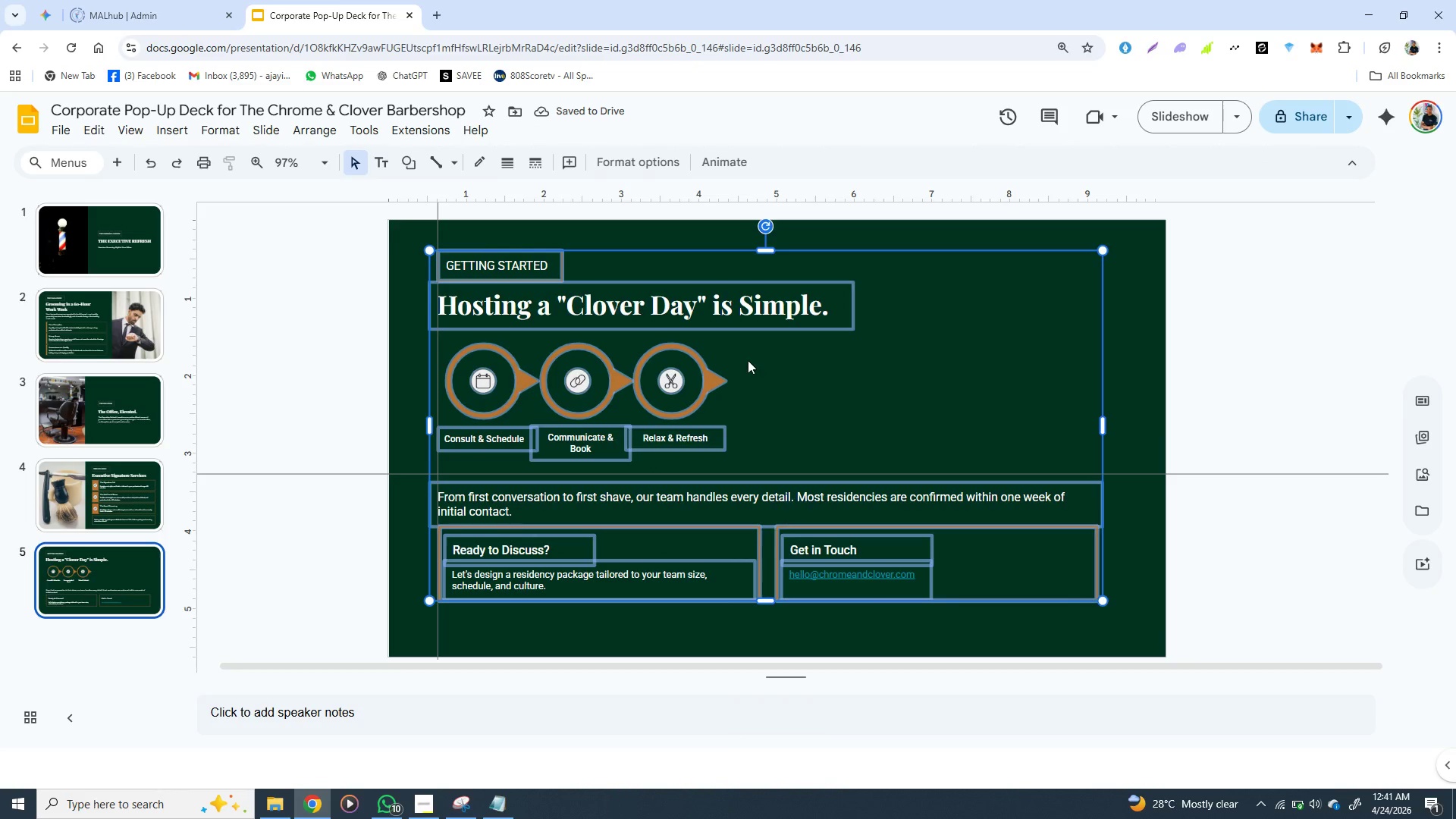 
left_click([748, 360])
 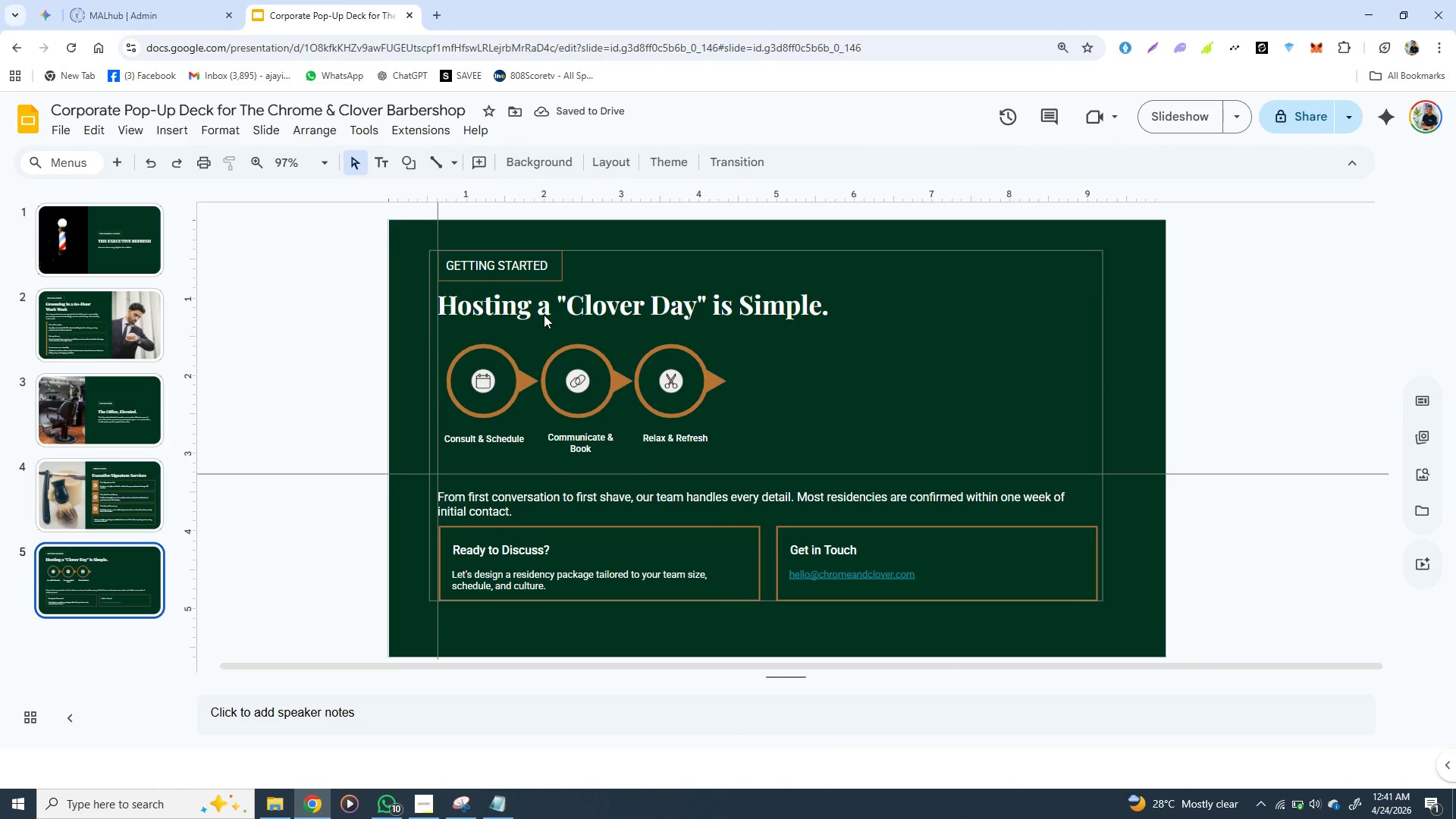 
left_click([544, 315])
 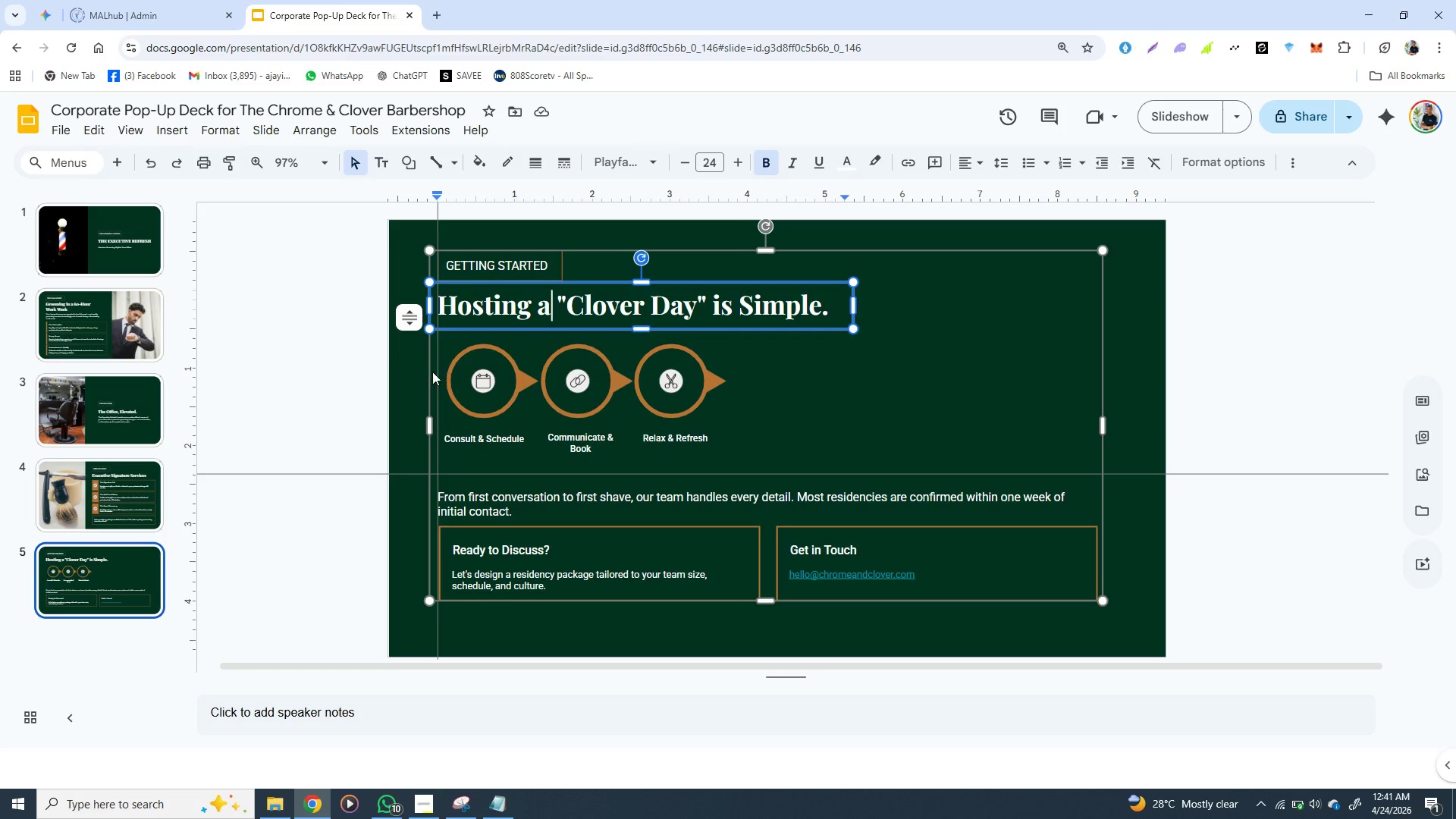 
left_click([432, 372])
 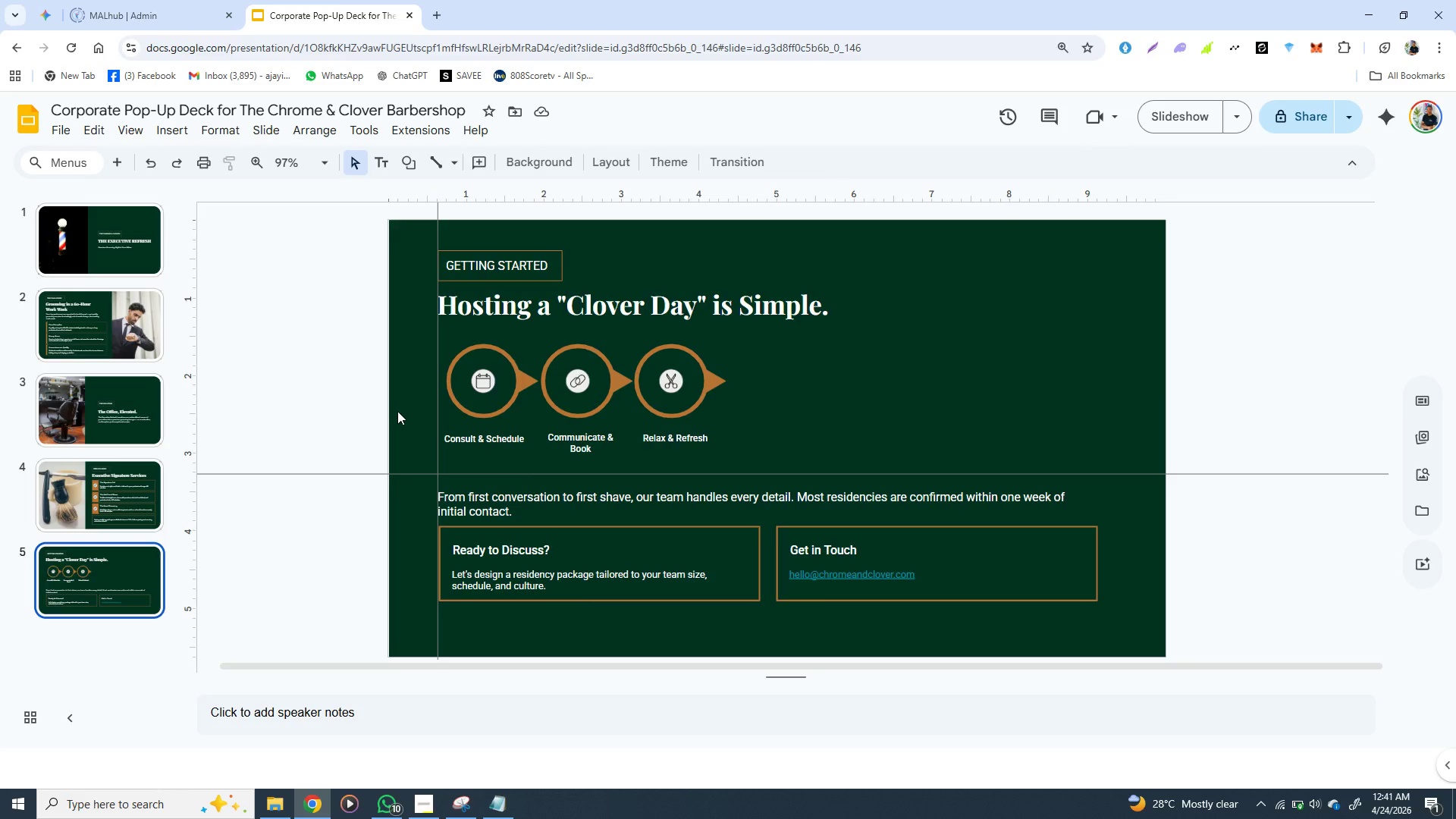 
left_click([397, 411])
 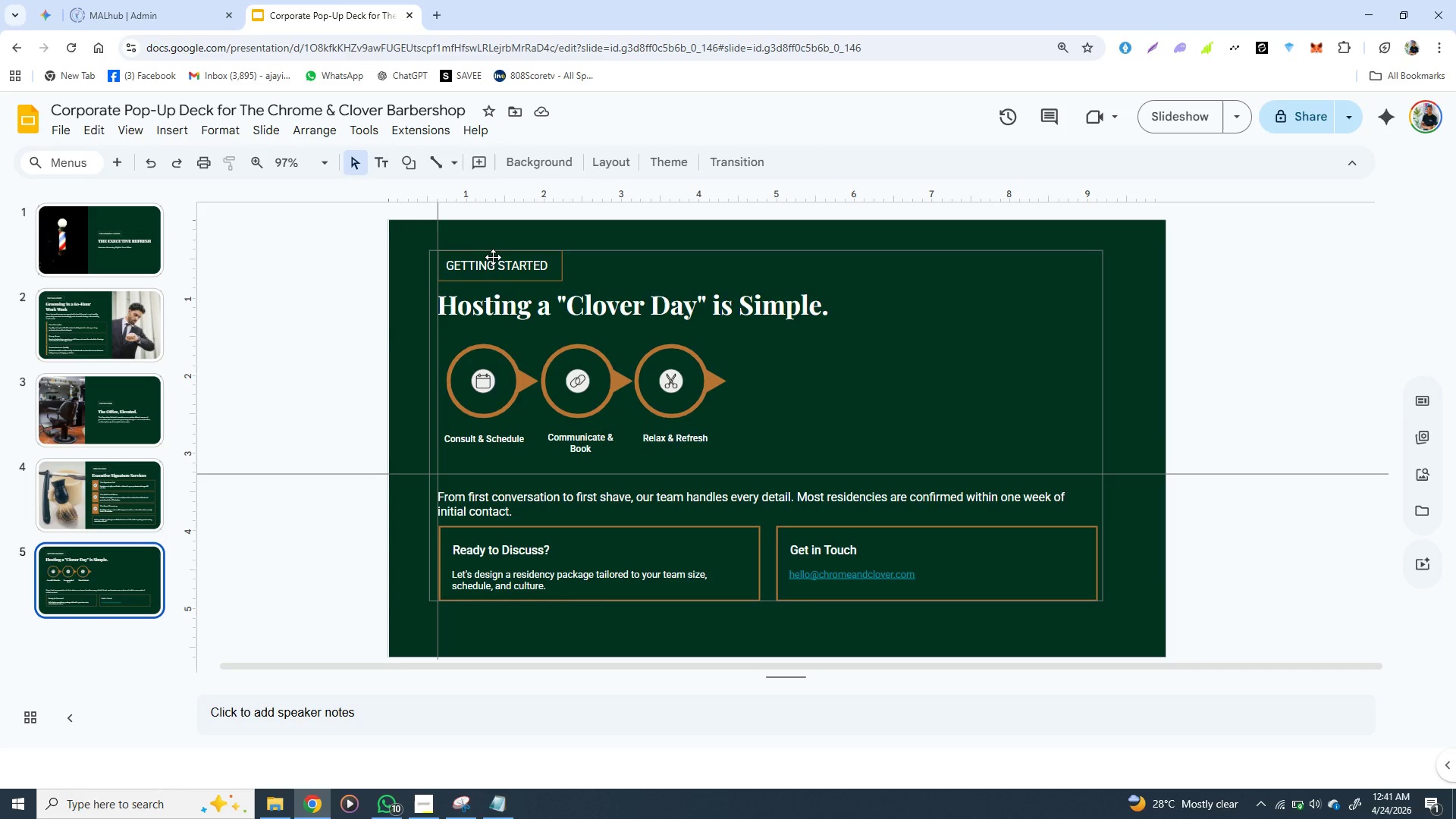 
left_click([494, 253])
 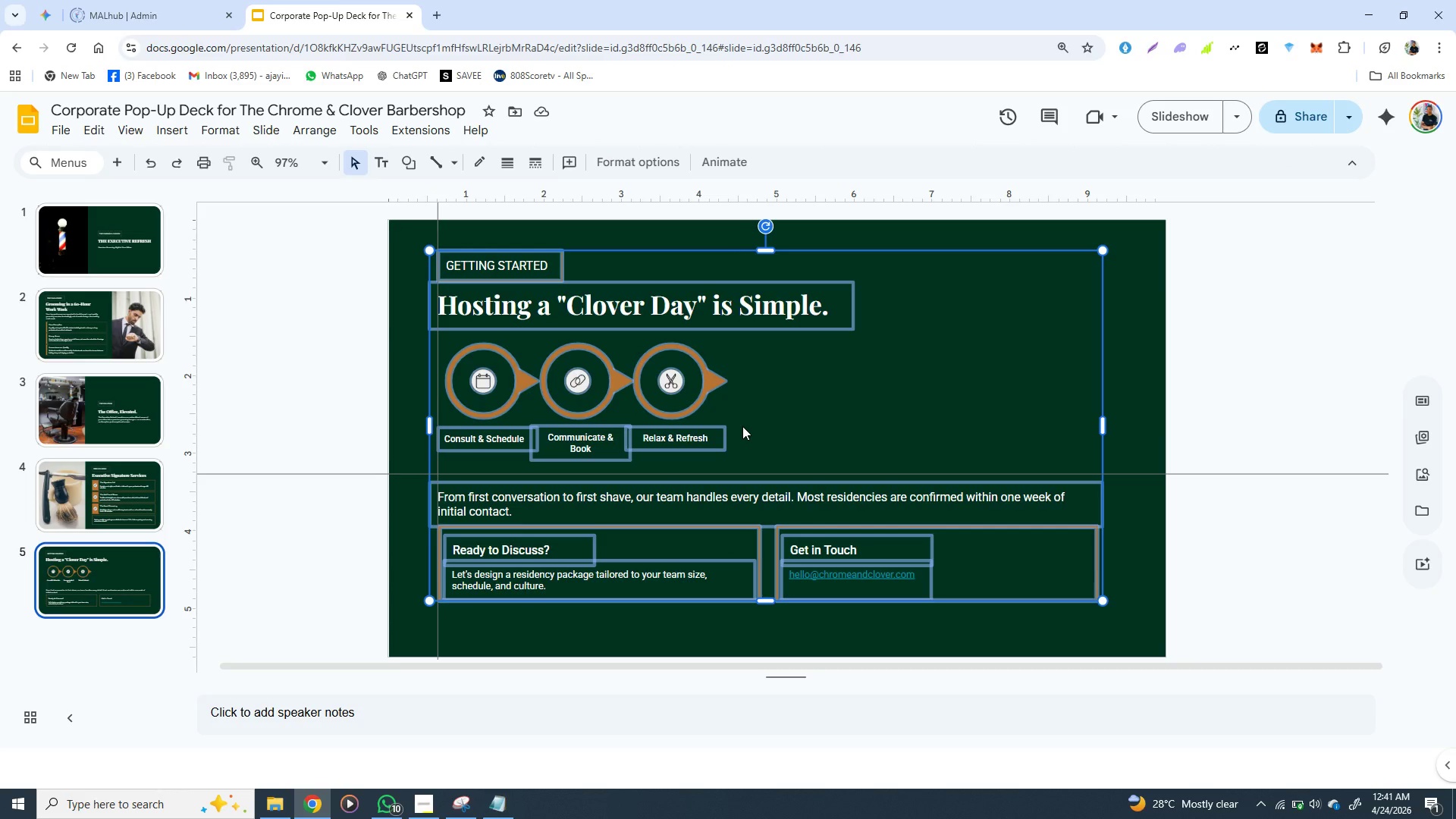 
left_click([742, 426])
 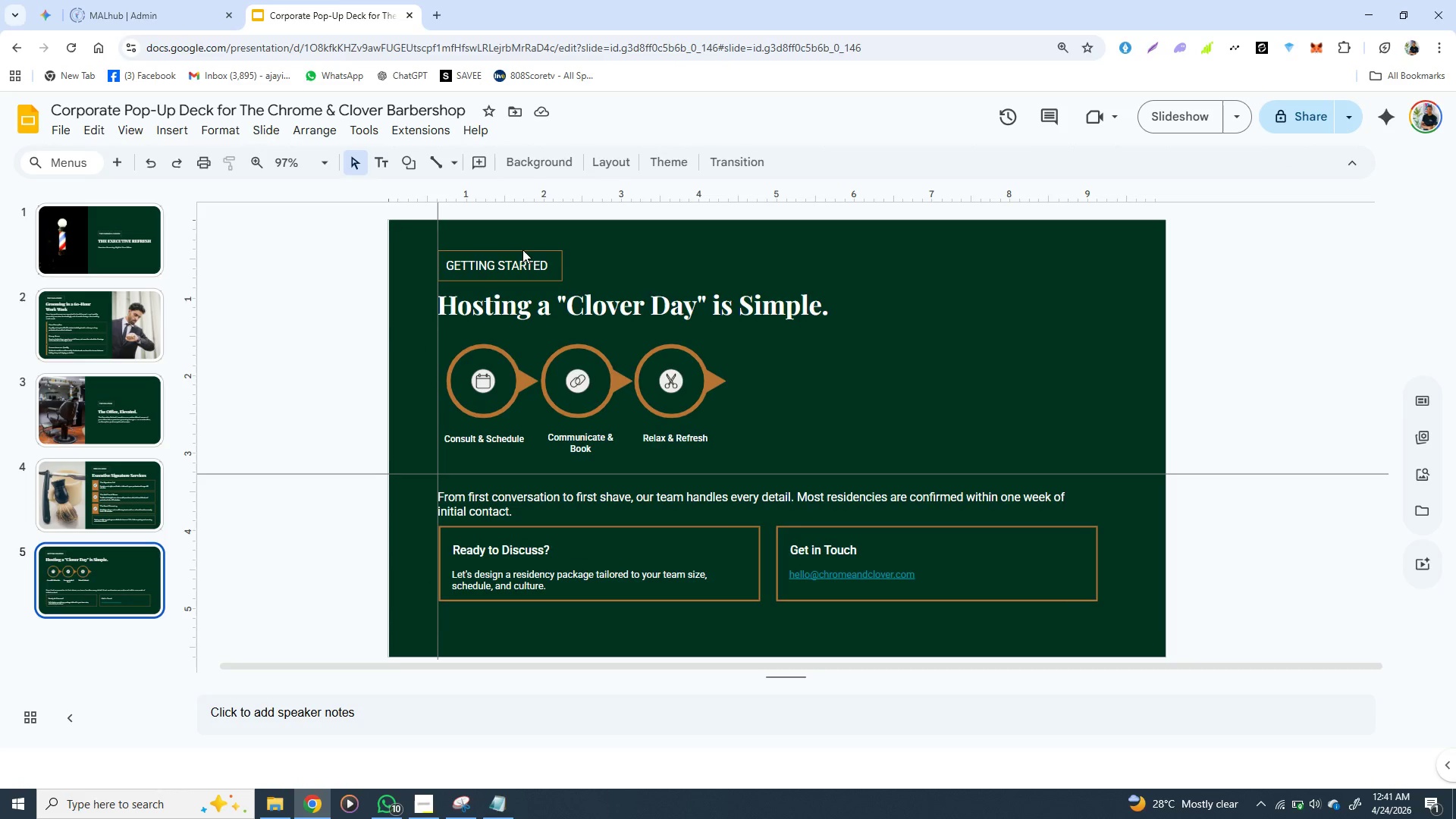 
left_click([450, 253])
 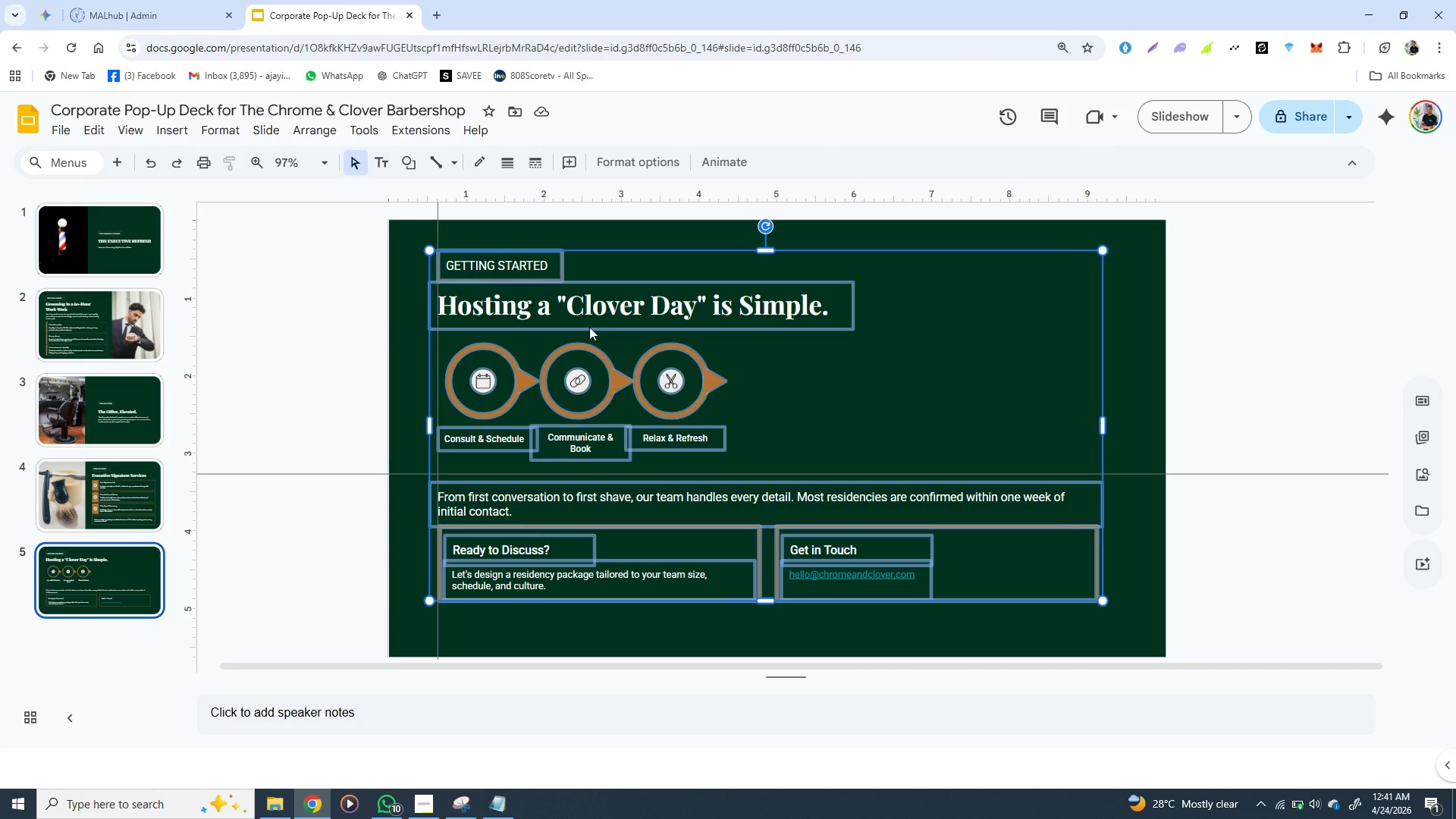 
left_click_drag(start_coordinate=[579, 322], to_coordinate=[586, 334])
 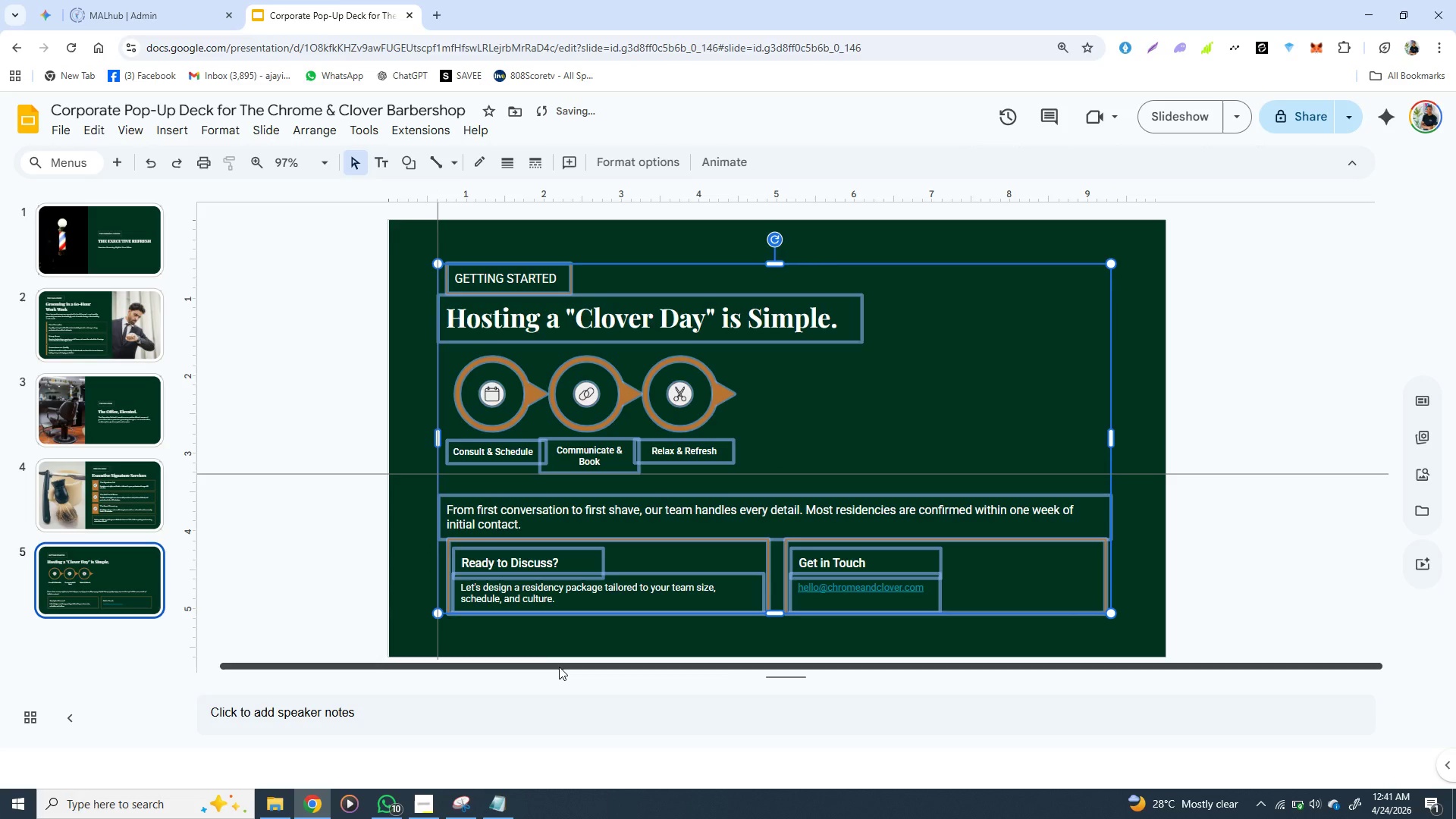 
left_click([559, 667])
 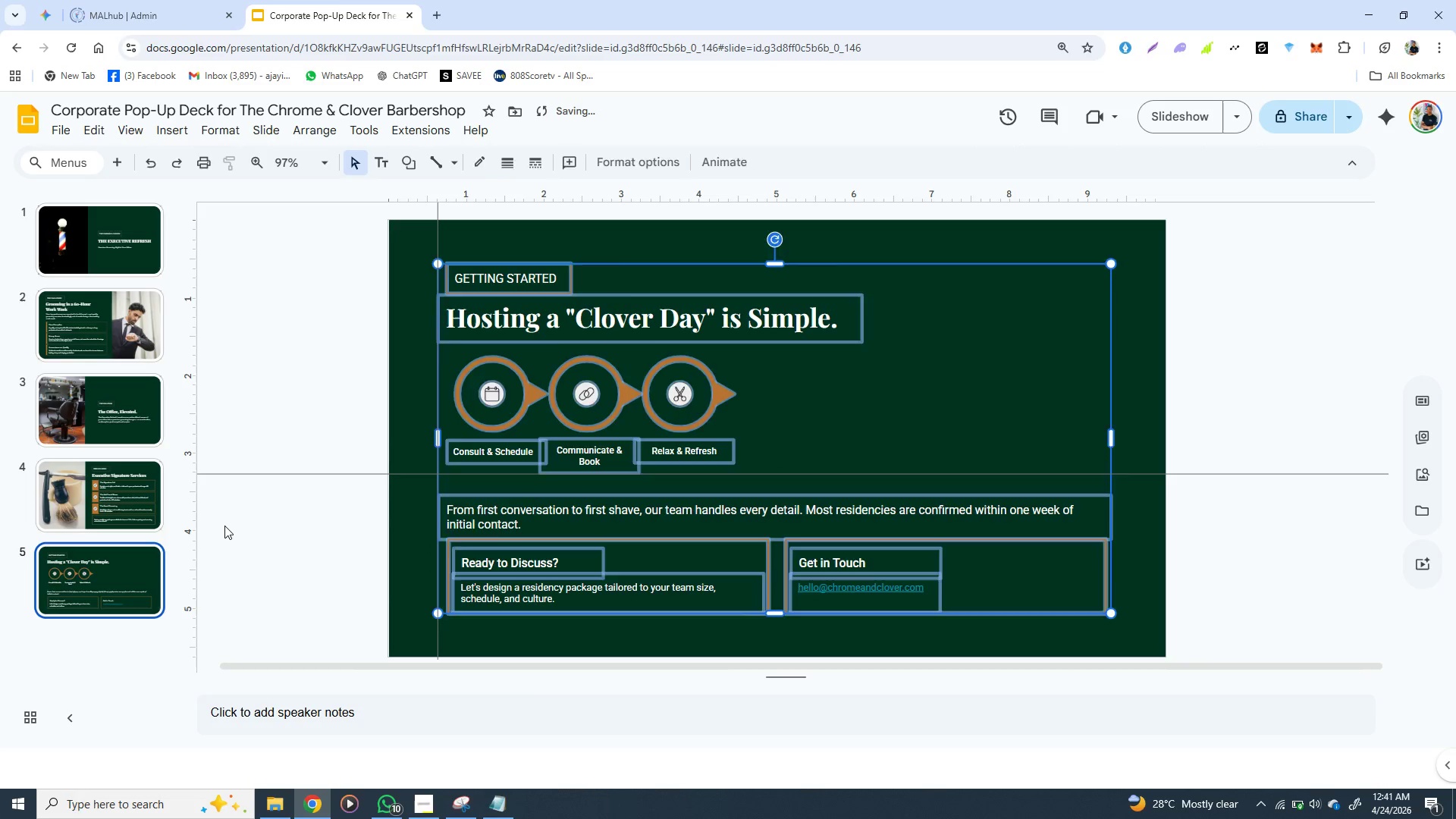 
left_click([223, 526])
 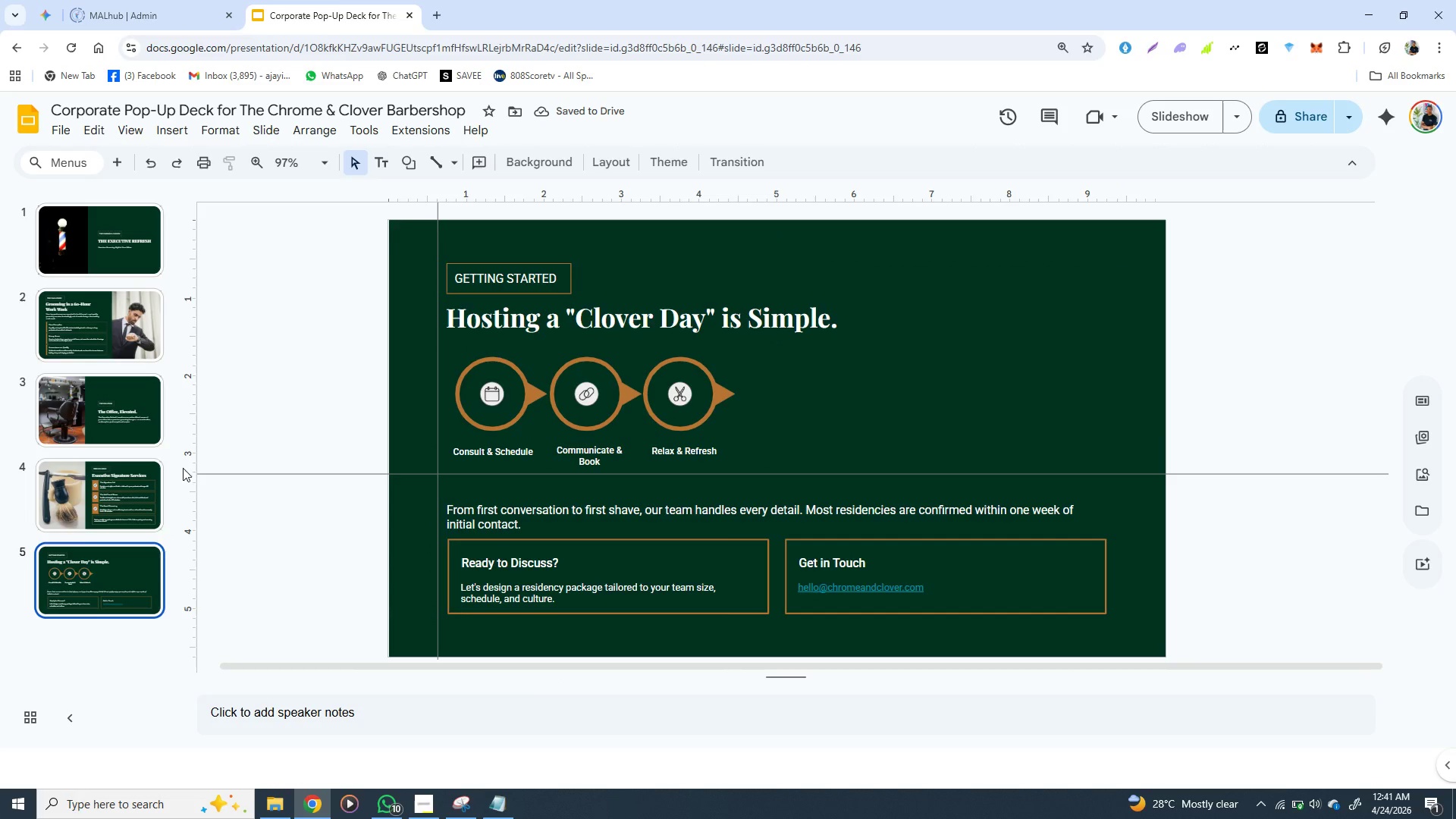 
left_click([73, 526])
 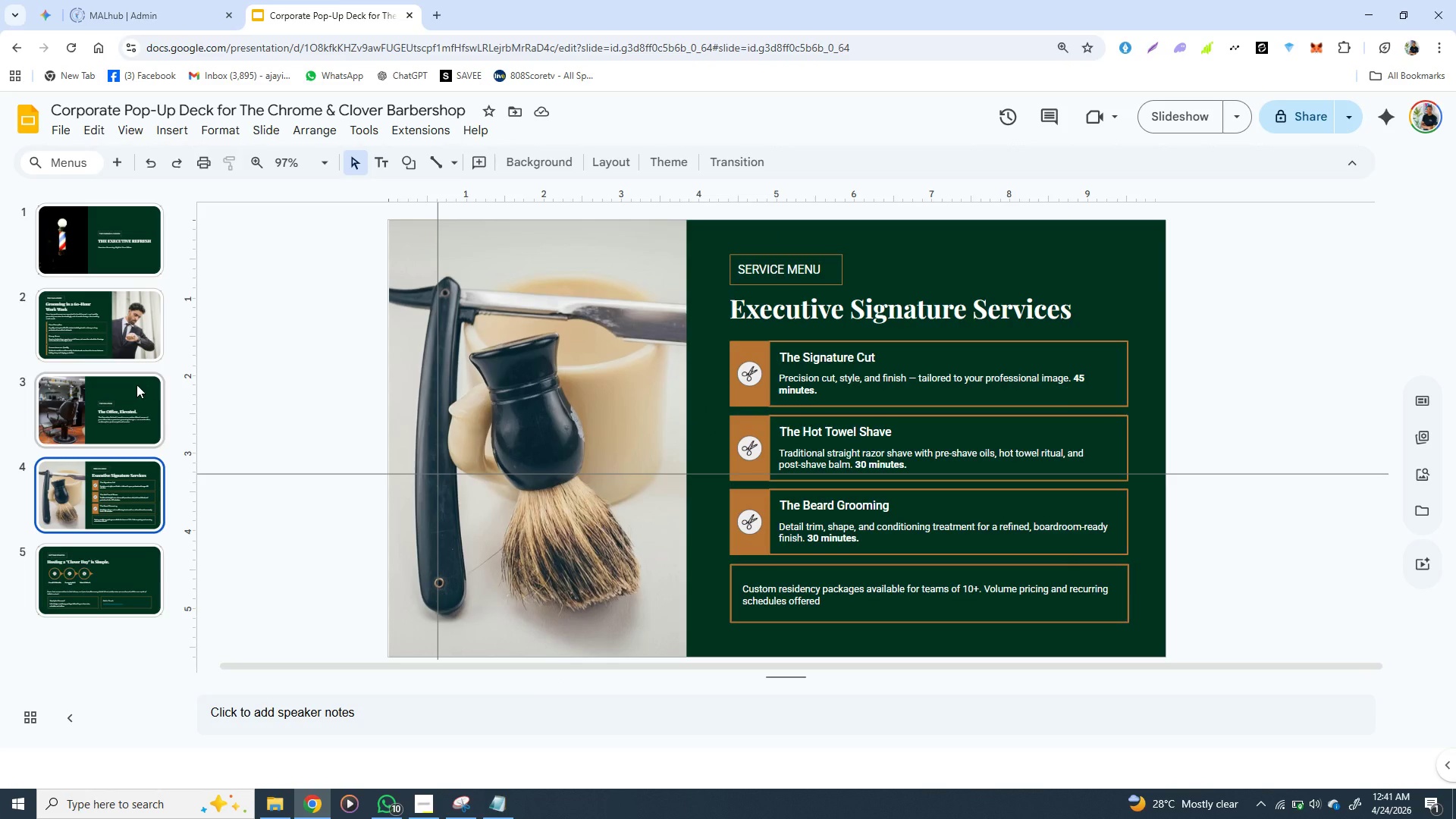 
left_click([136, 384])
 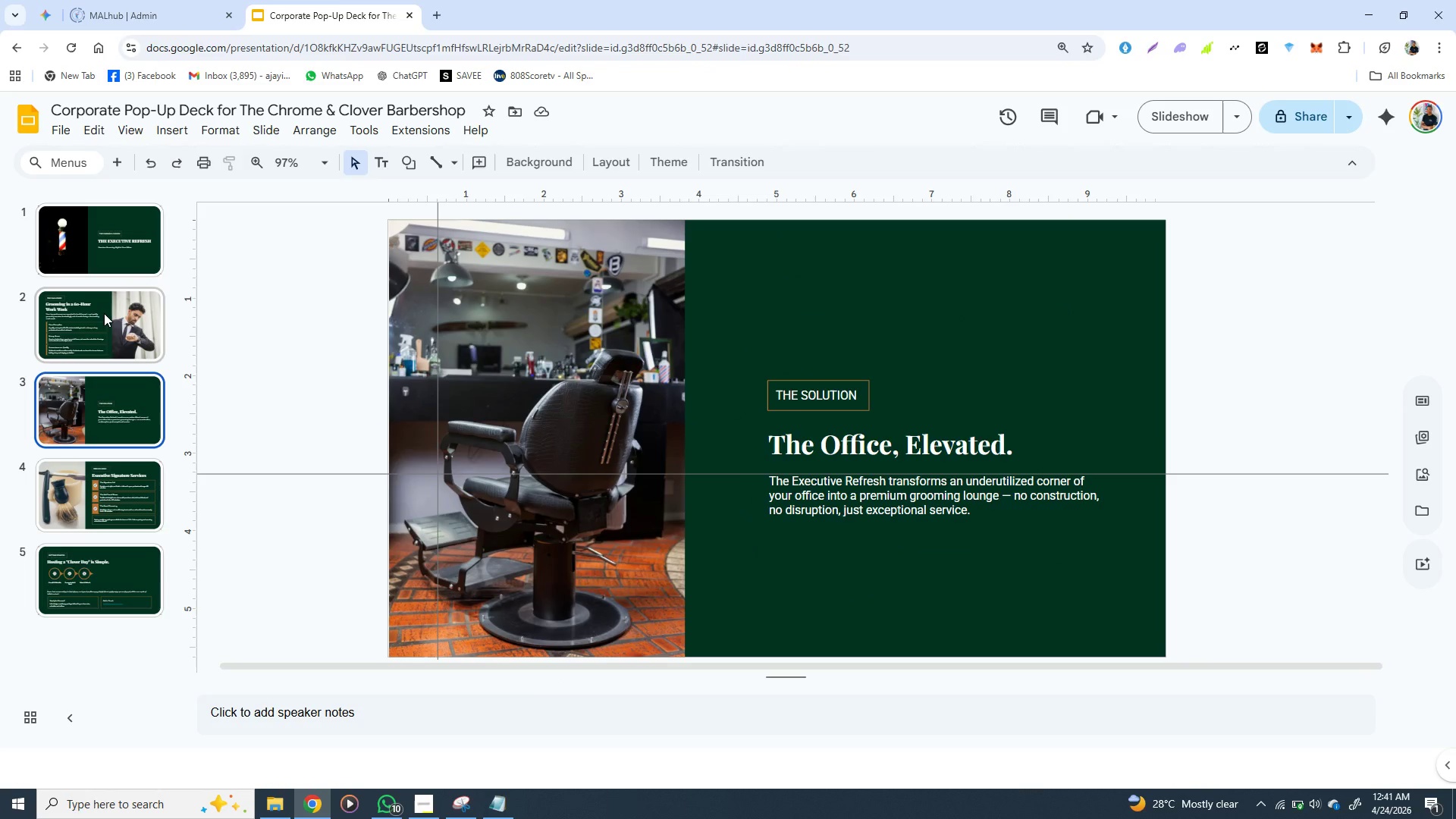 